 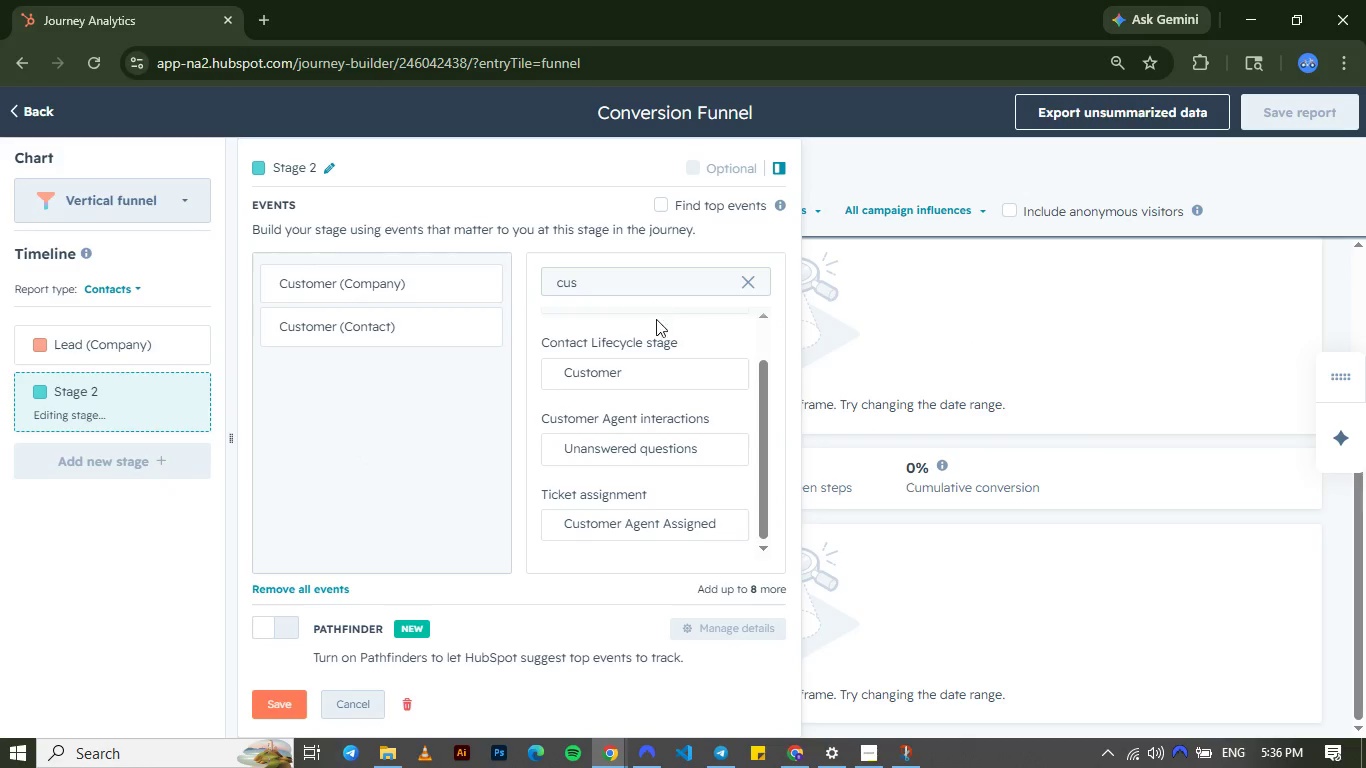 
mouse_move([646, 345])
 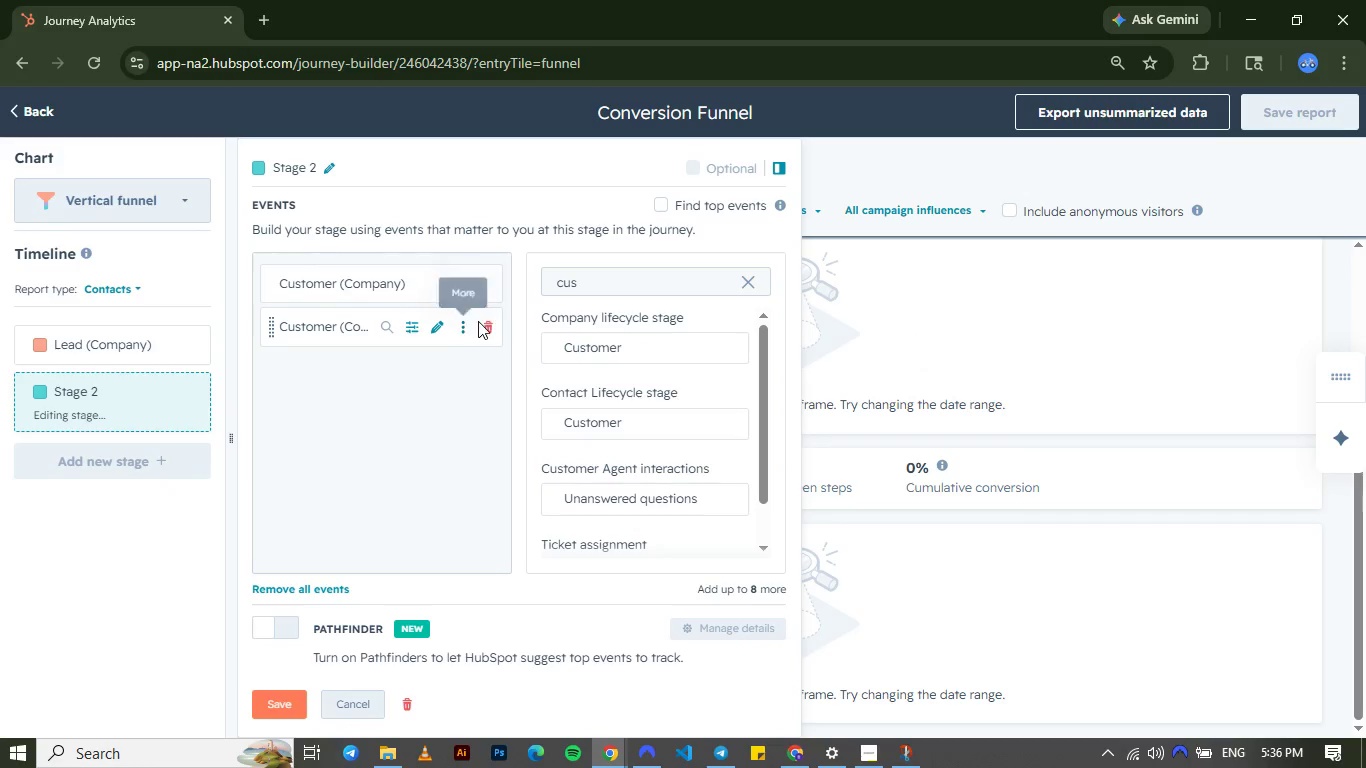 
left_click([485, 323])
 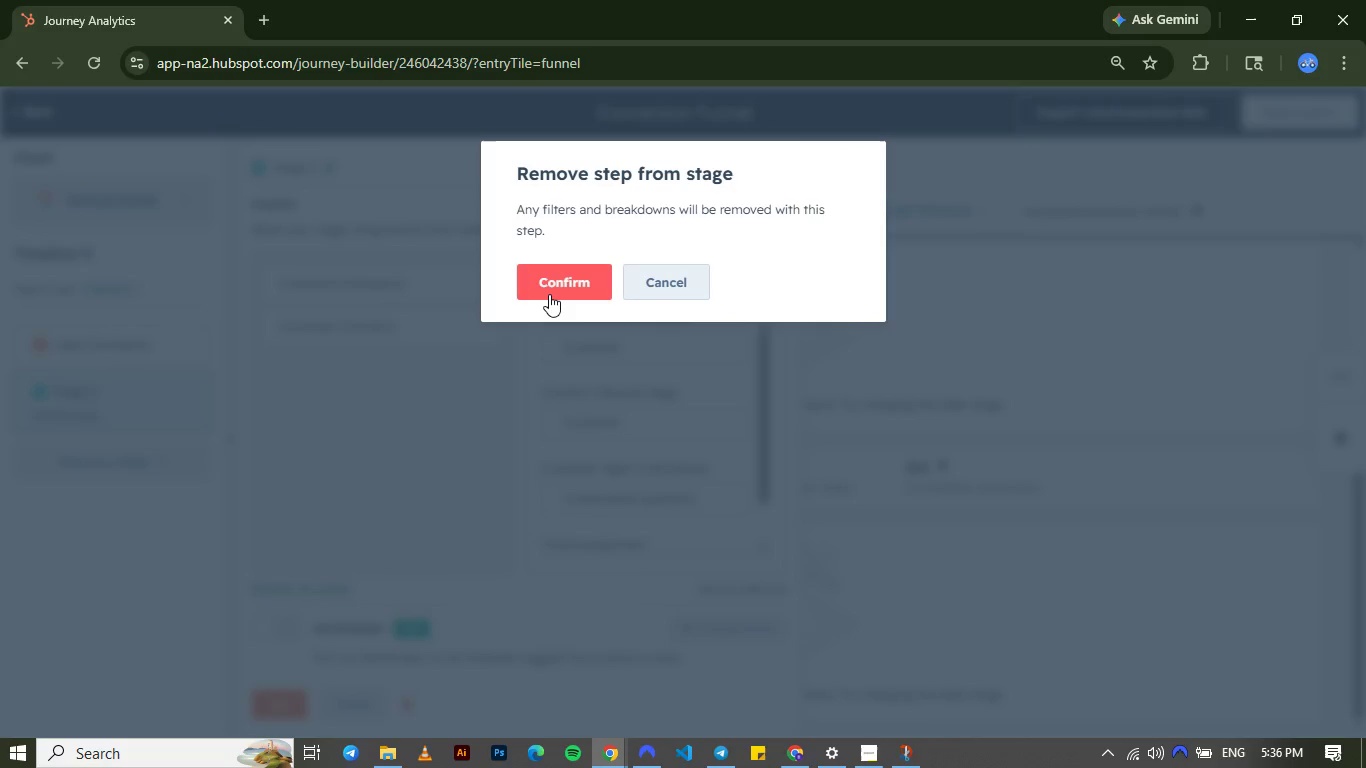 
left_click([549, 294])
 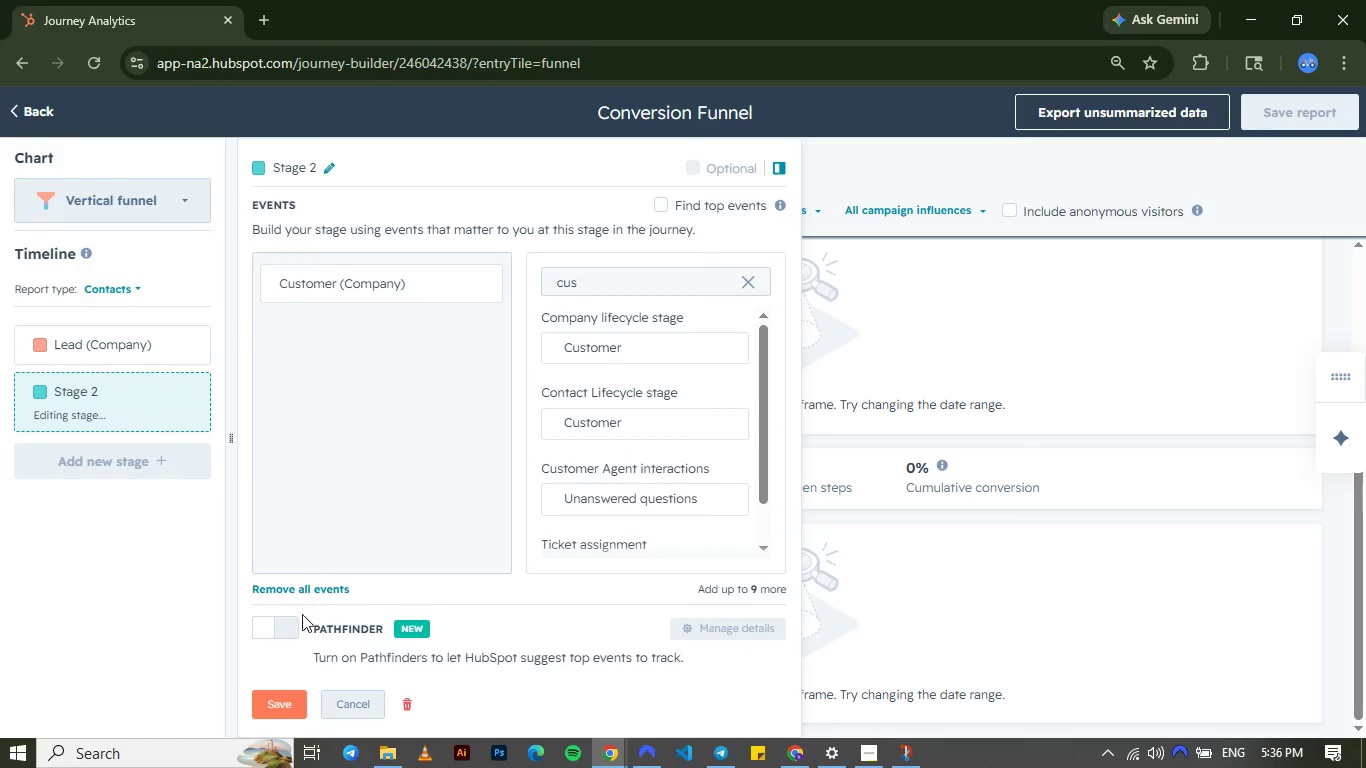 
left_click([284, 694])
 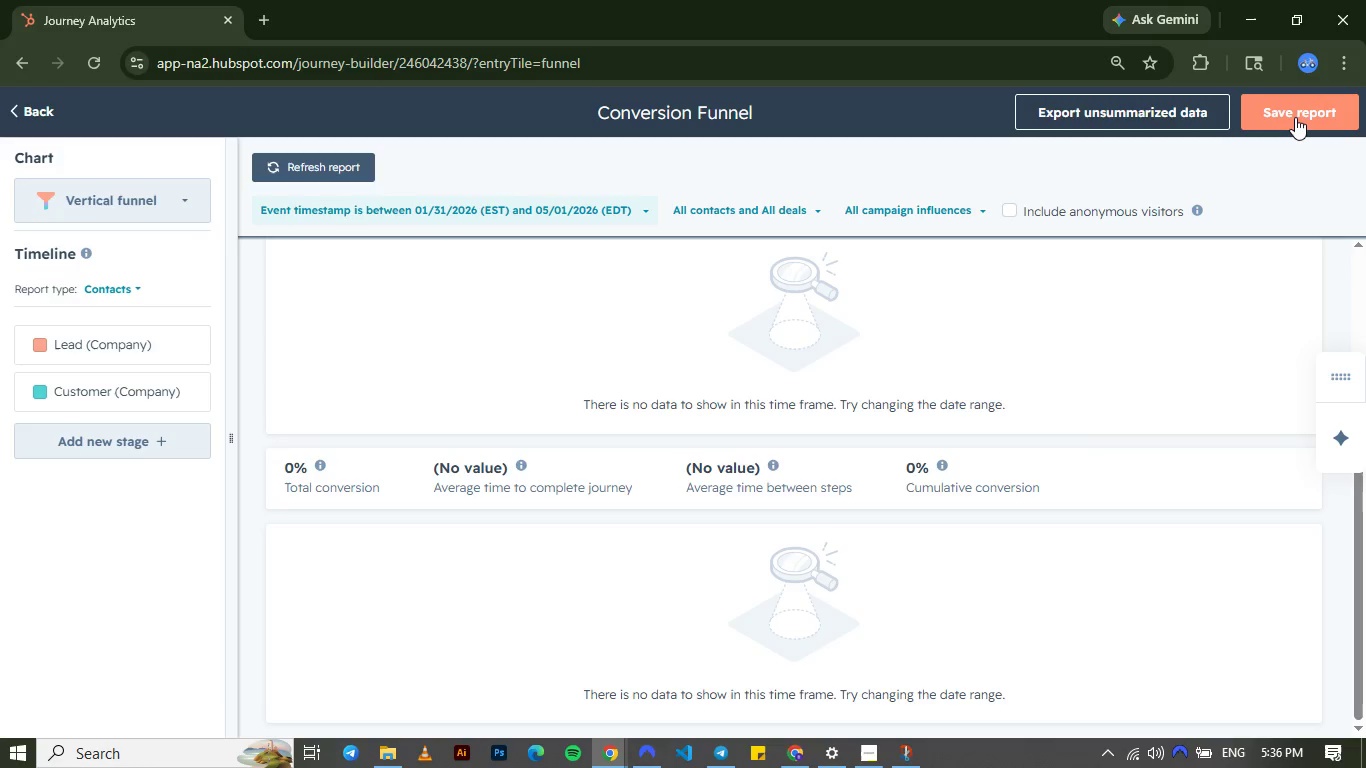 
left_click([1295, 117])
 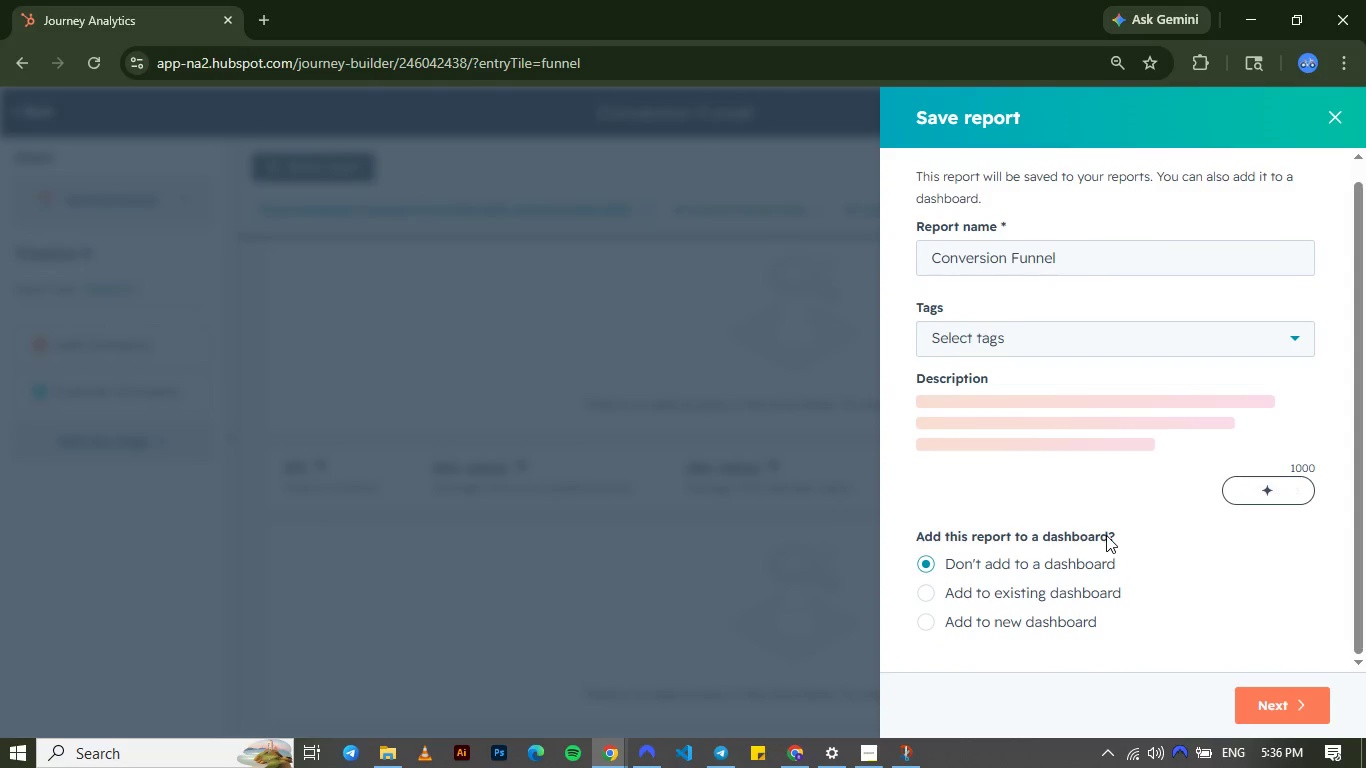 
left_click([974, 592])
 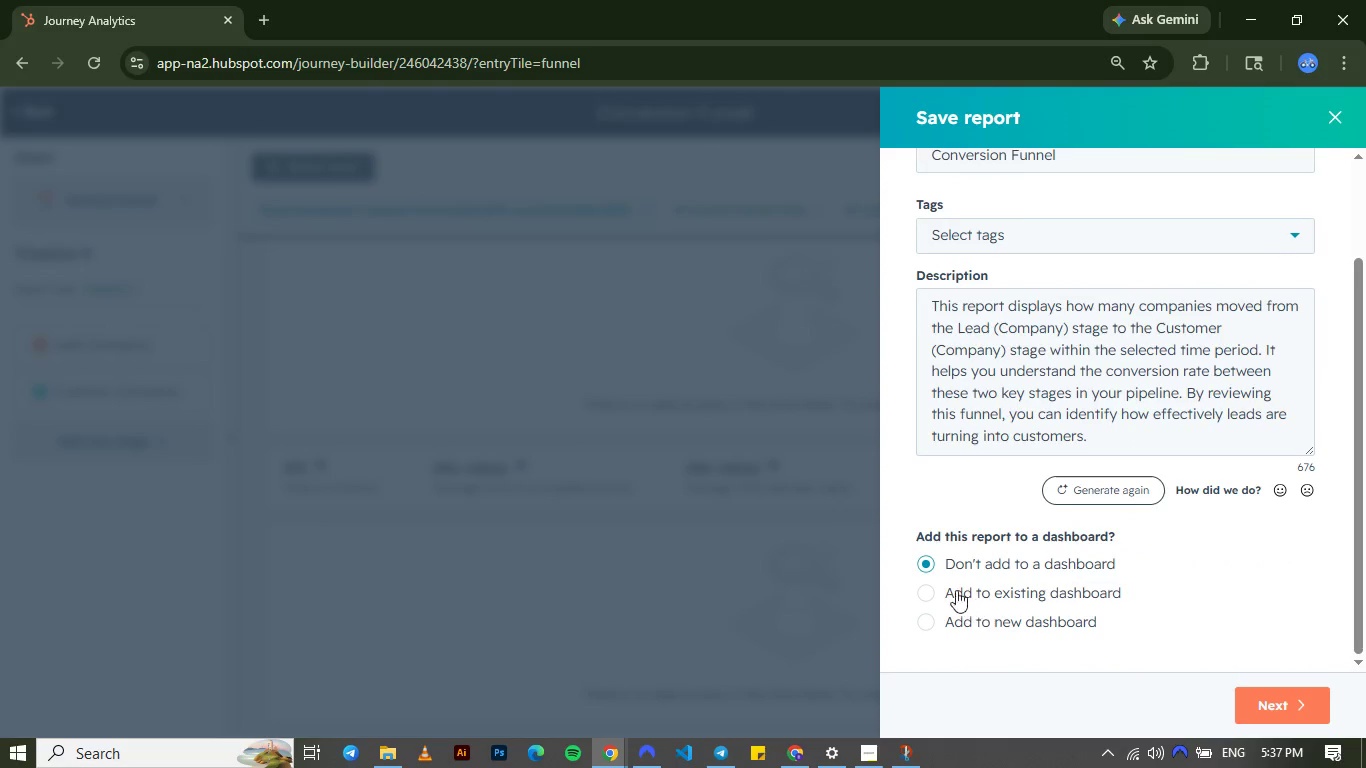 
left_click([934, 596])
 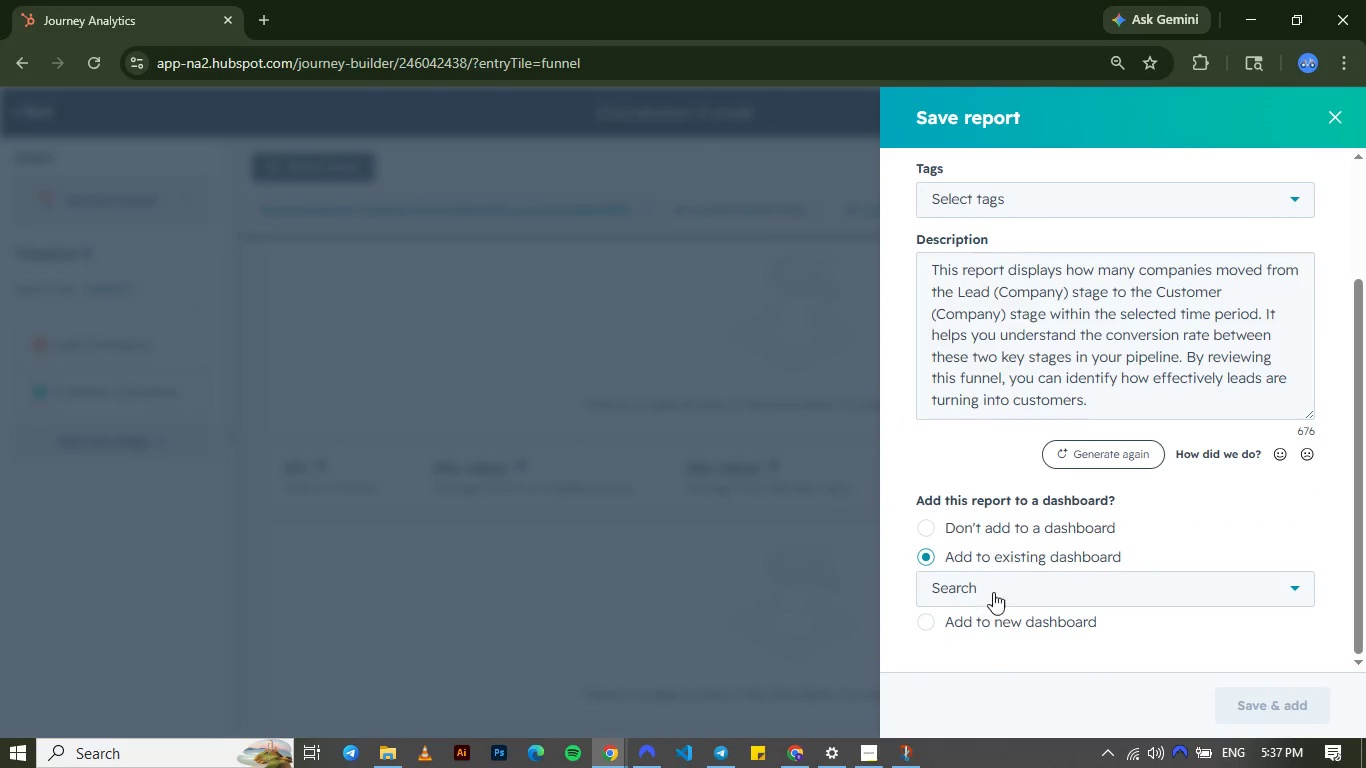 
left_click([1004, 589])
 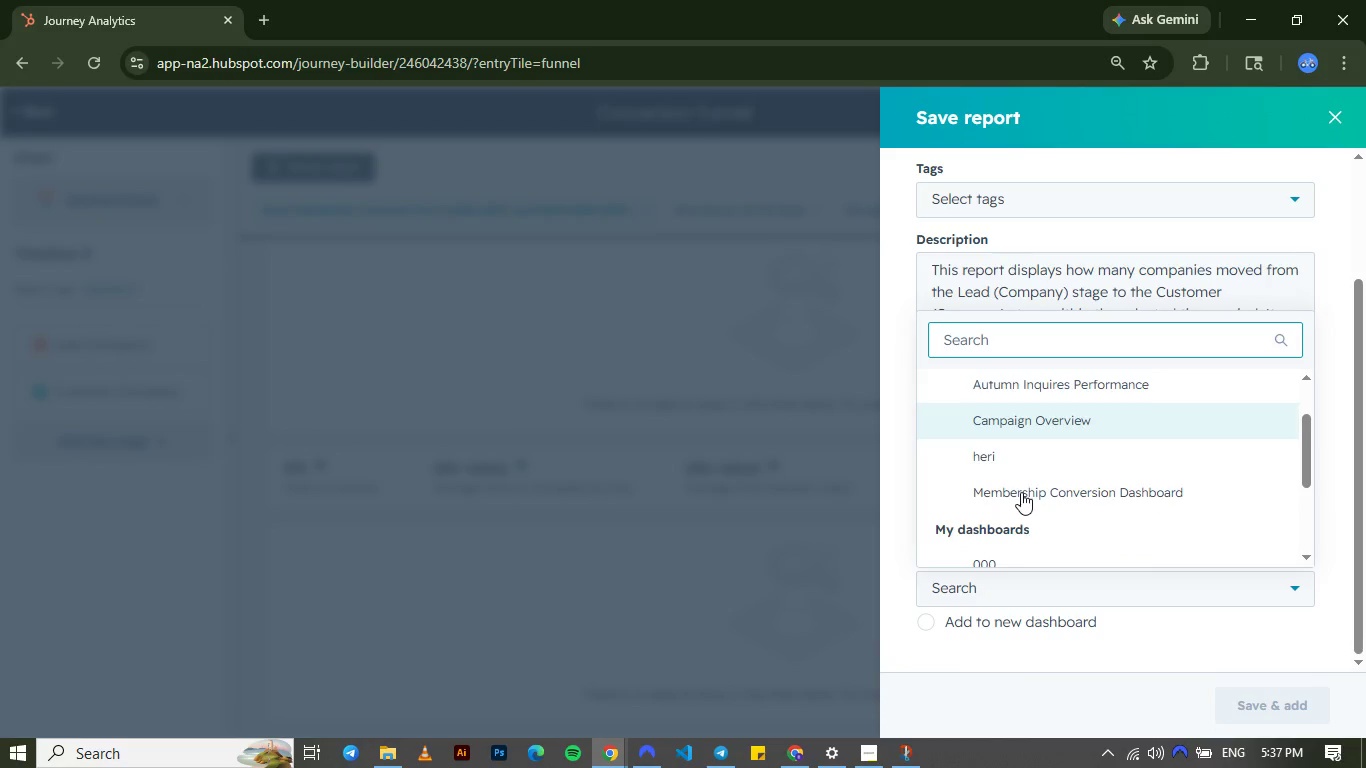 
left_click([1014, 488])
 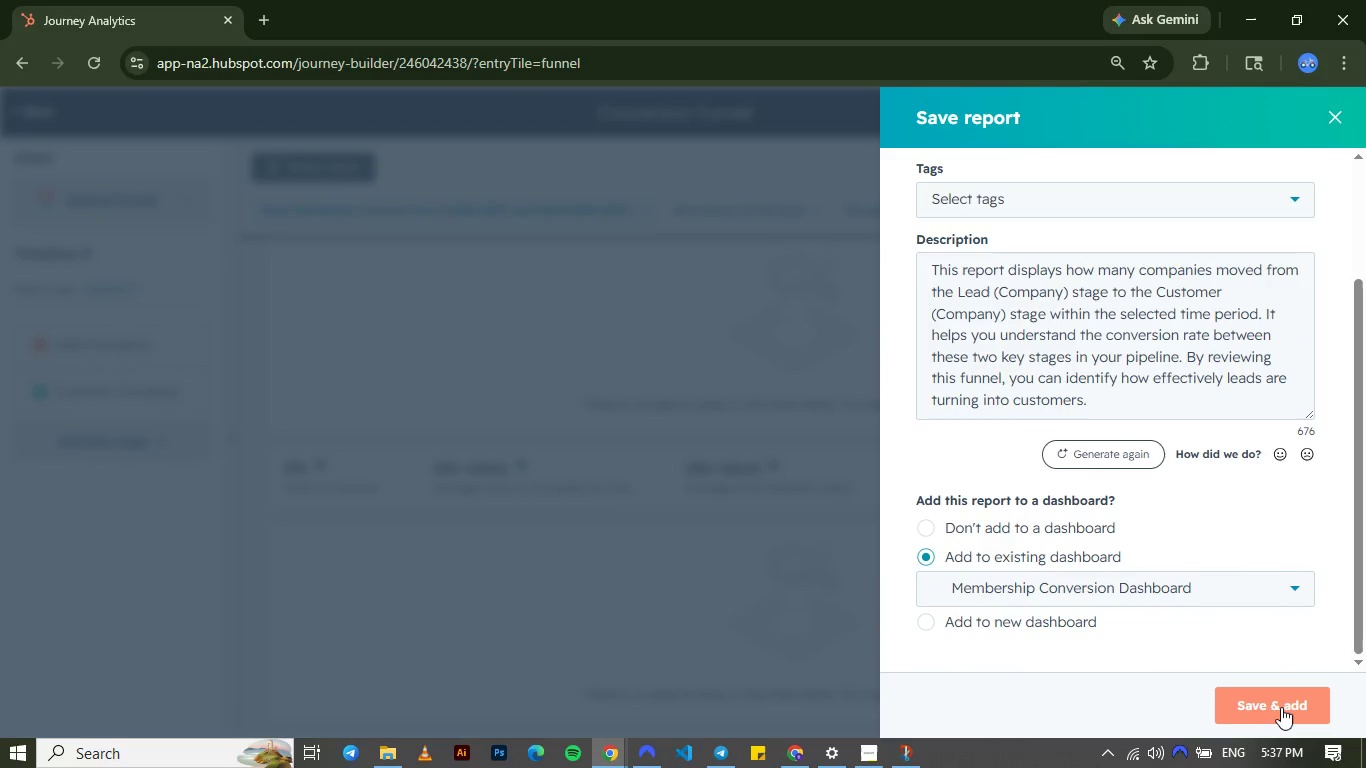 
left_click([1281, 708])
 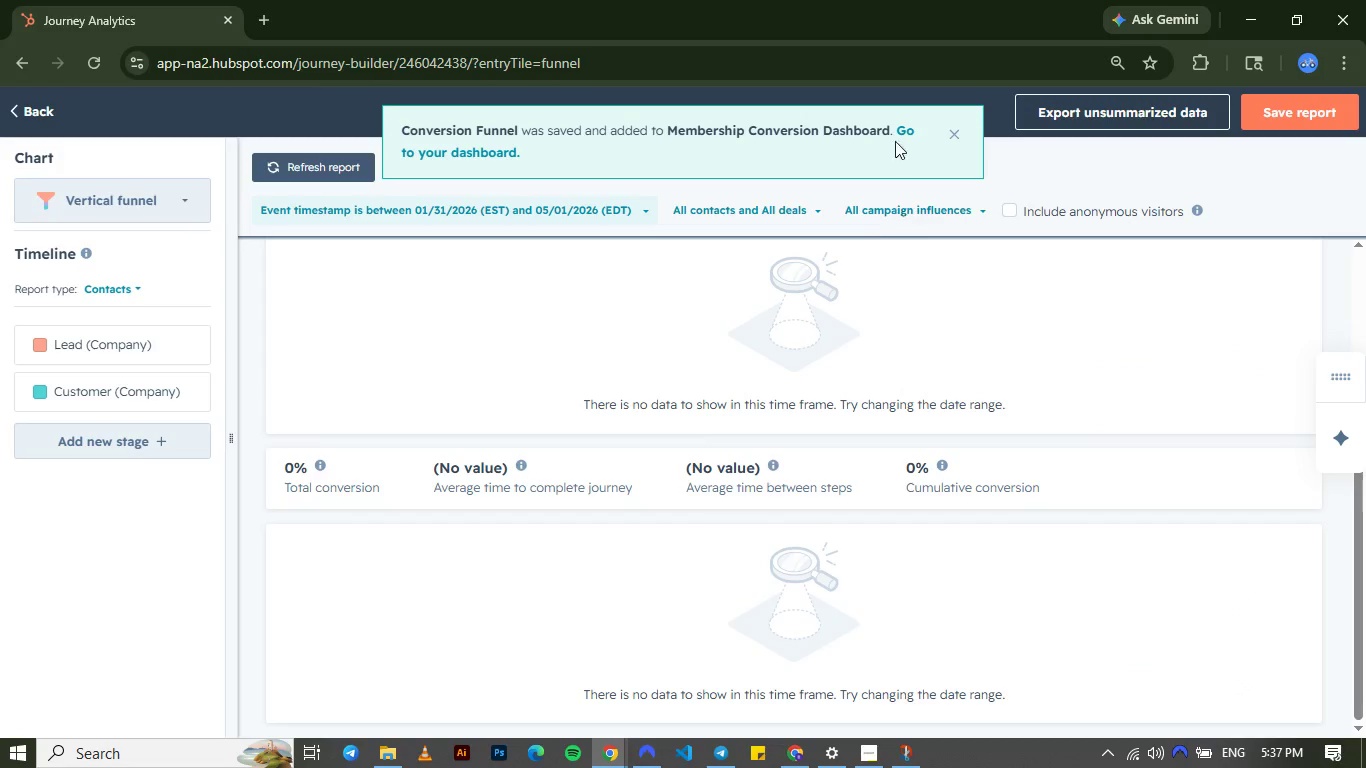 
left_click([907, 129])
 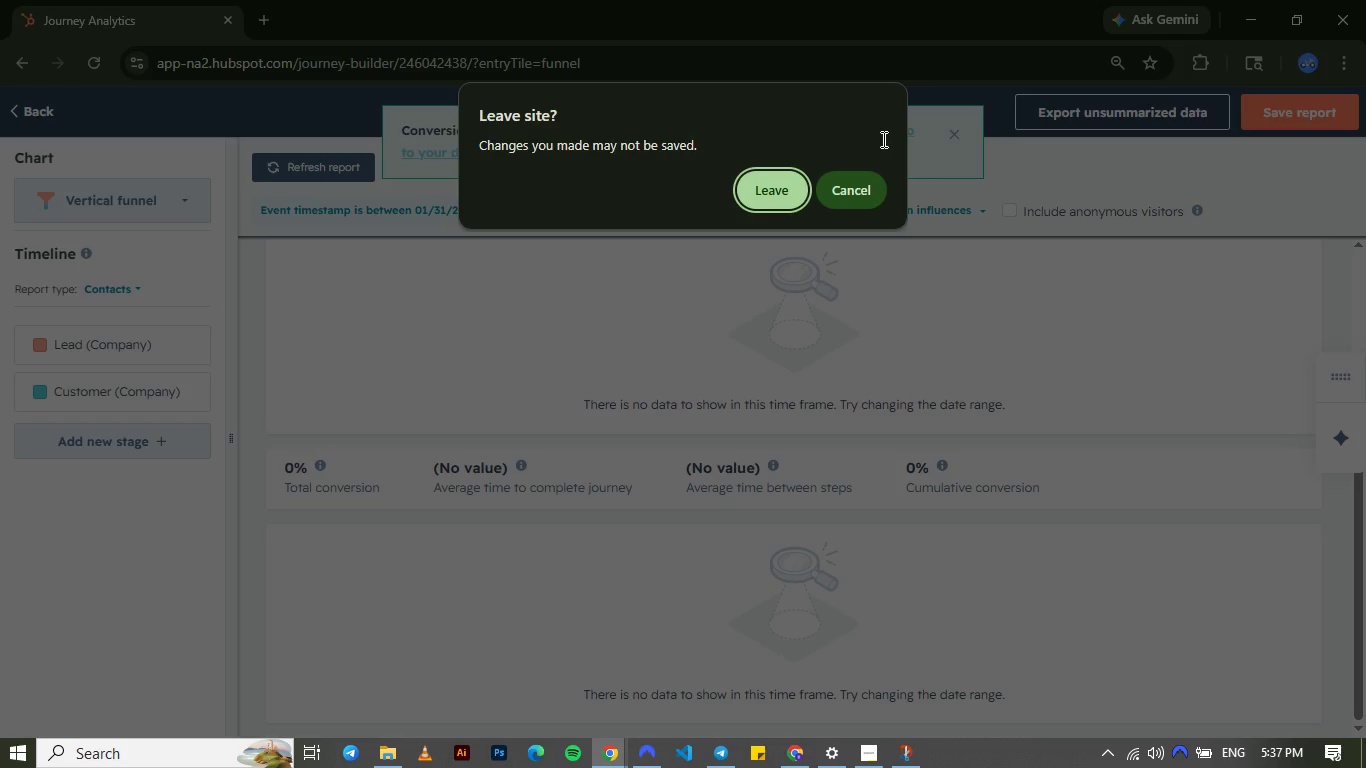 
left_click([845, 195])
 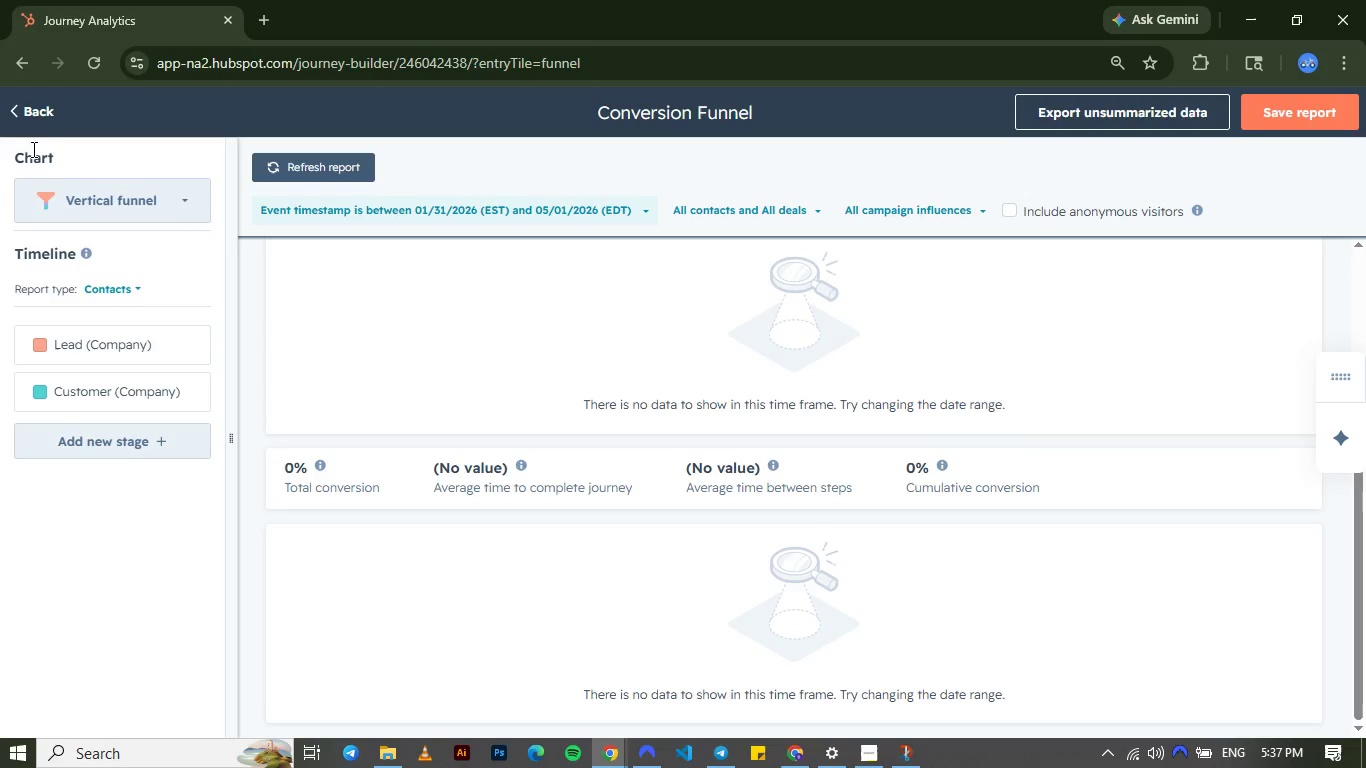 
wait(5.23)
 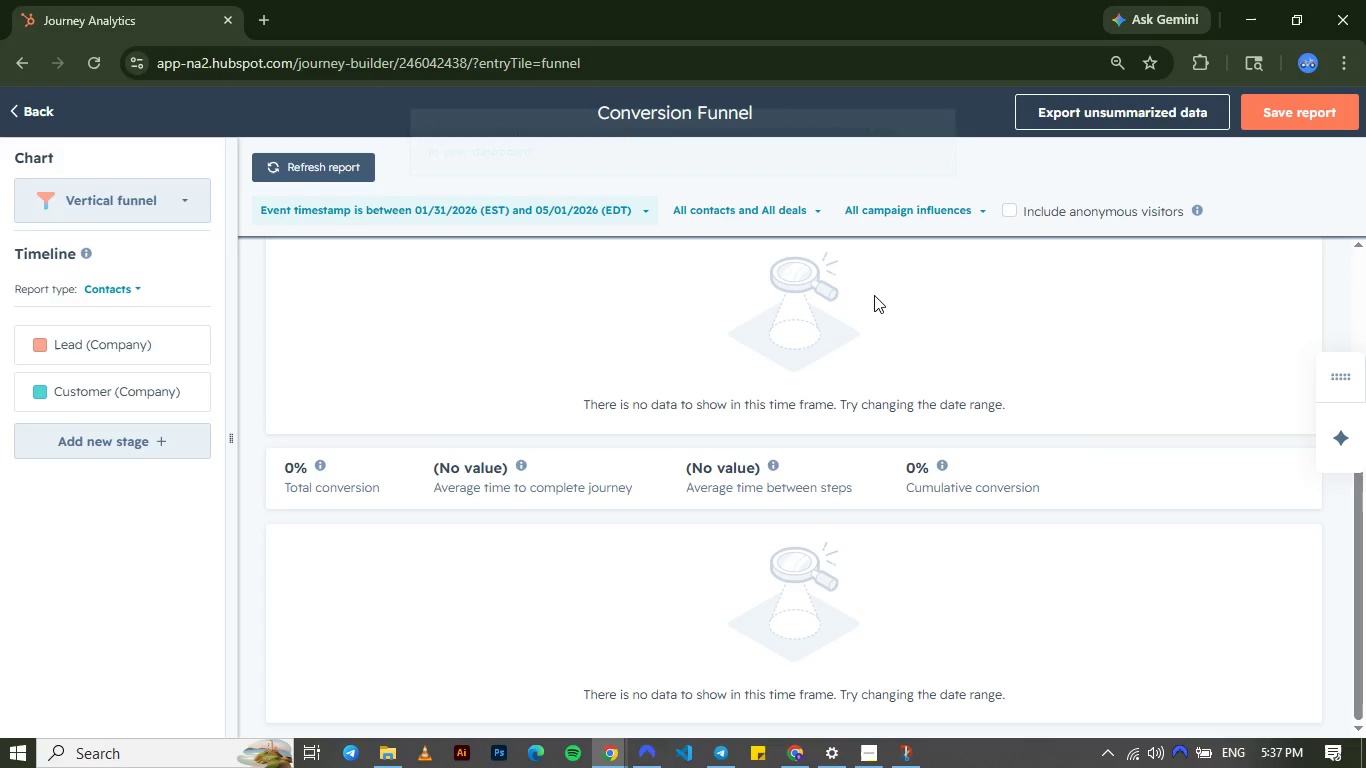 
left_click([14, 108])
 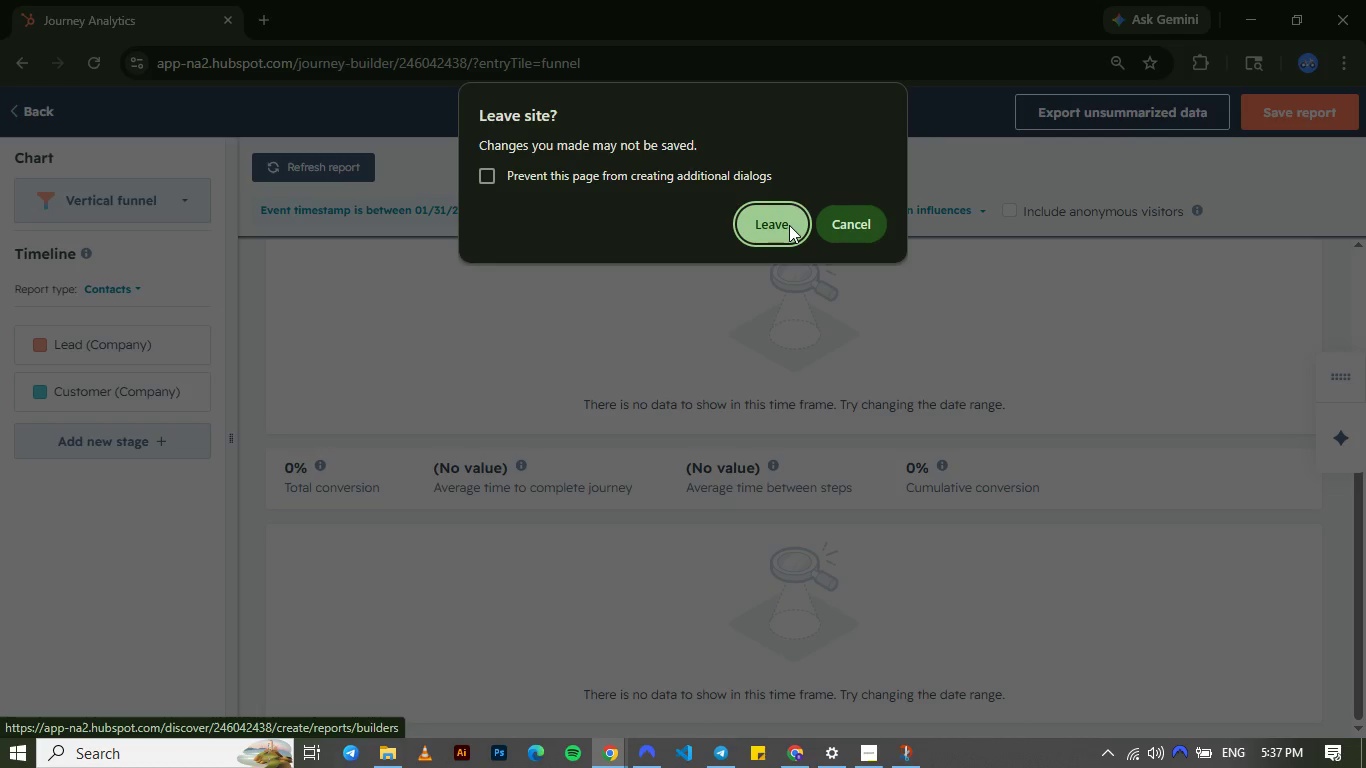 
left_click([789, 225])
 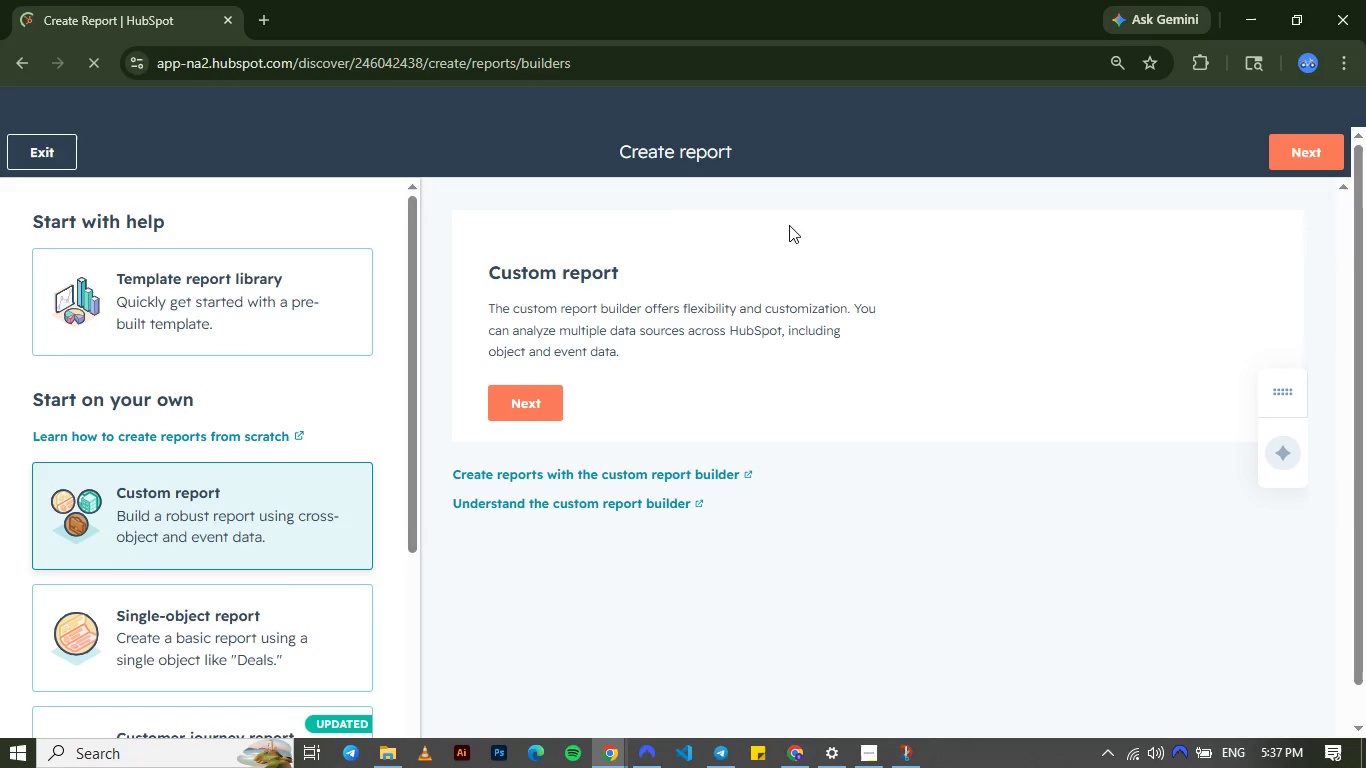 
wait(10.83)
 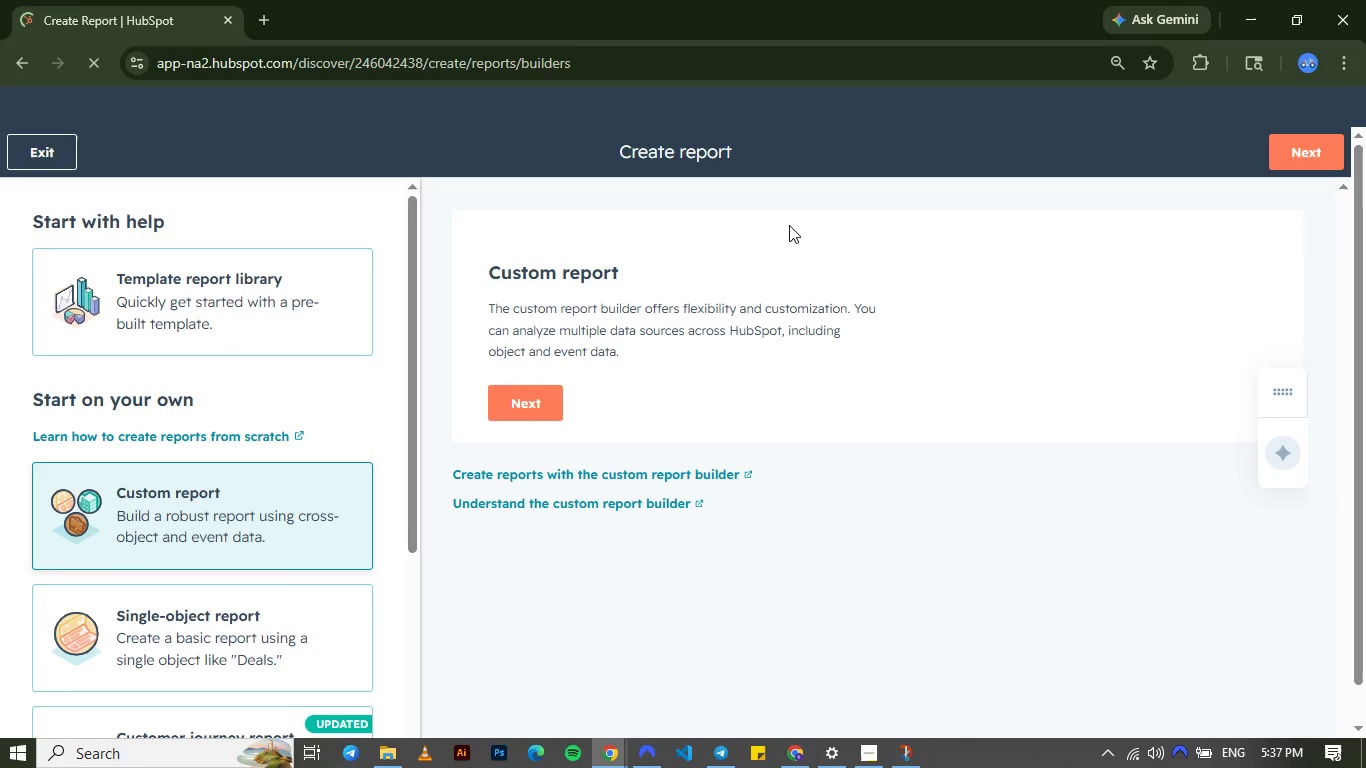 
left_click([36, 102])
 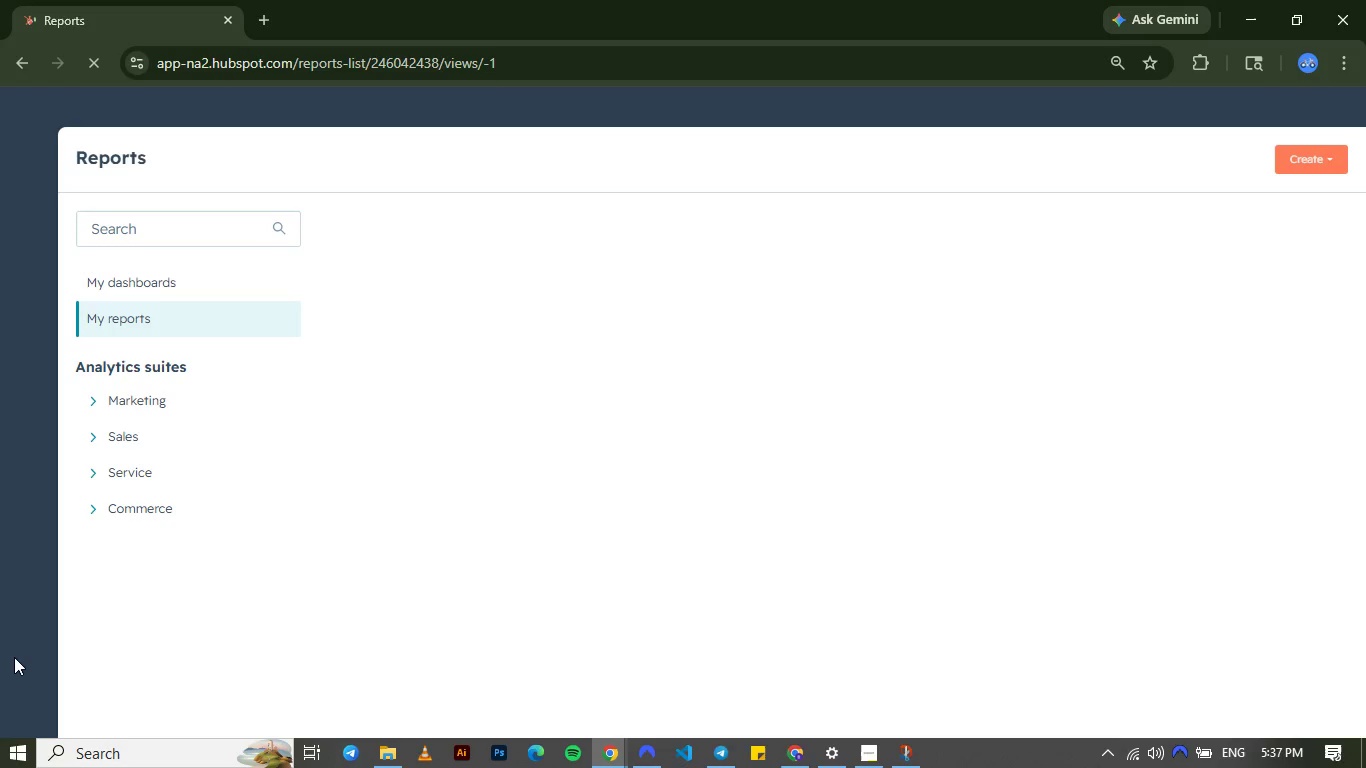 
wait(7.74)
 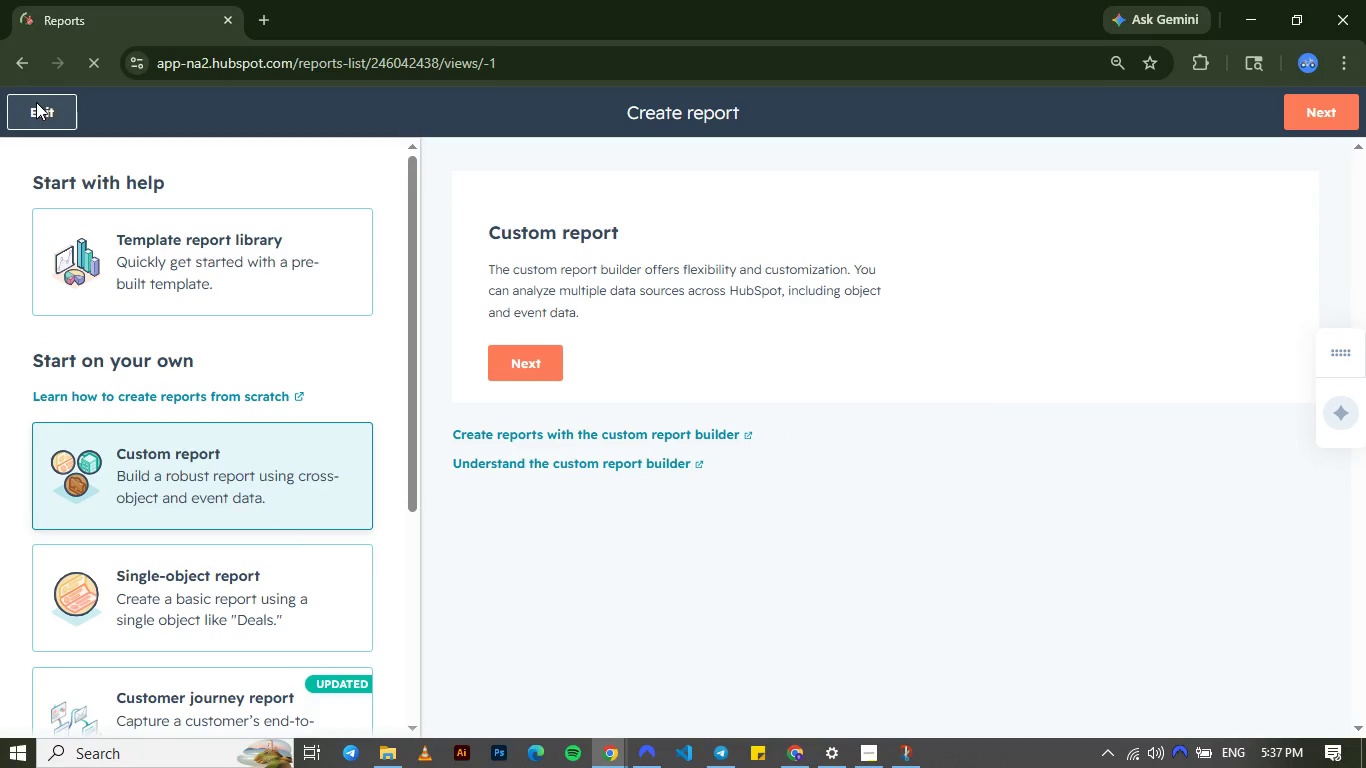 
left_click([160, 281])
 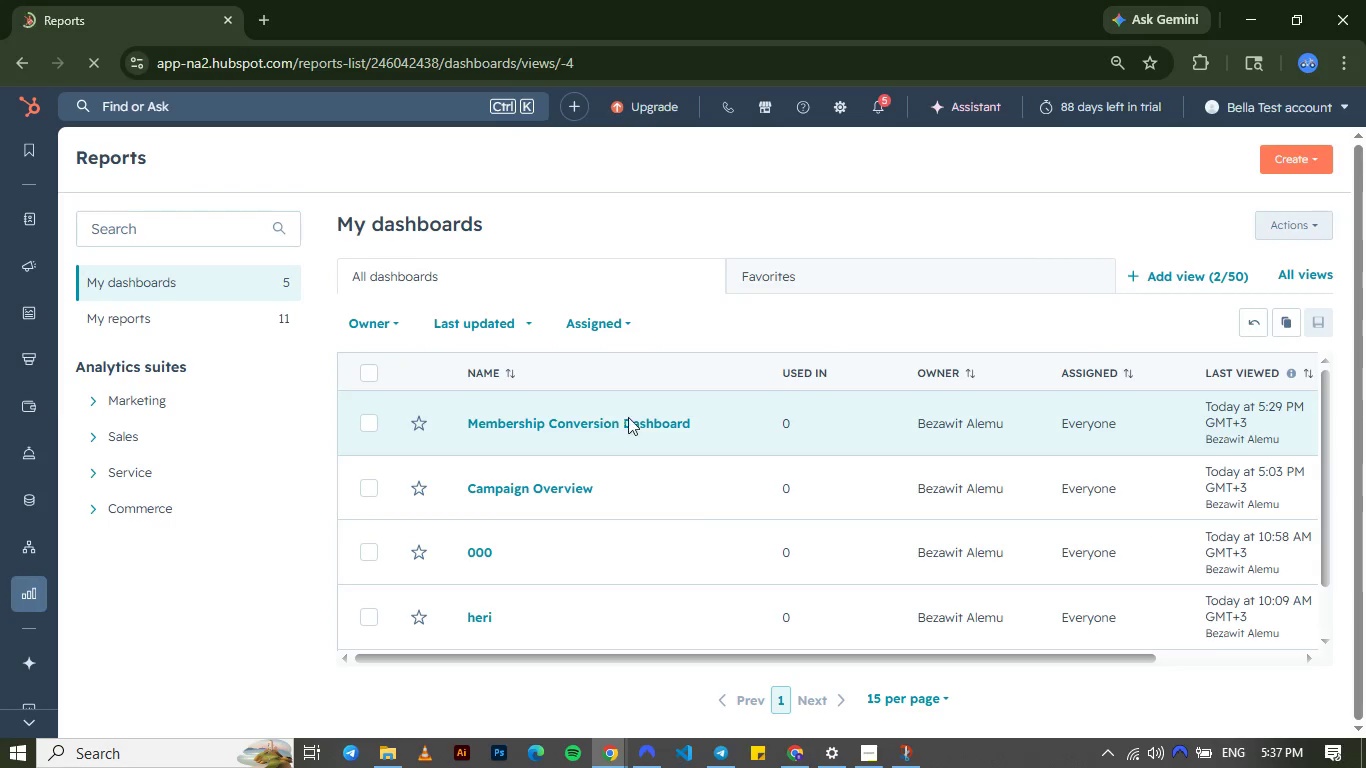 
wait(5.08)
 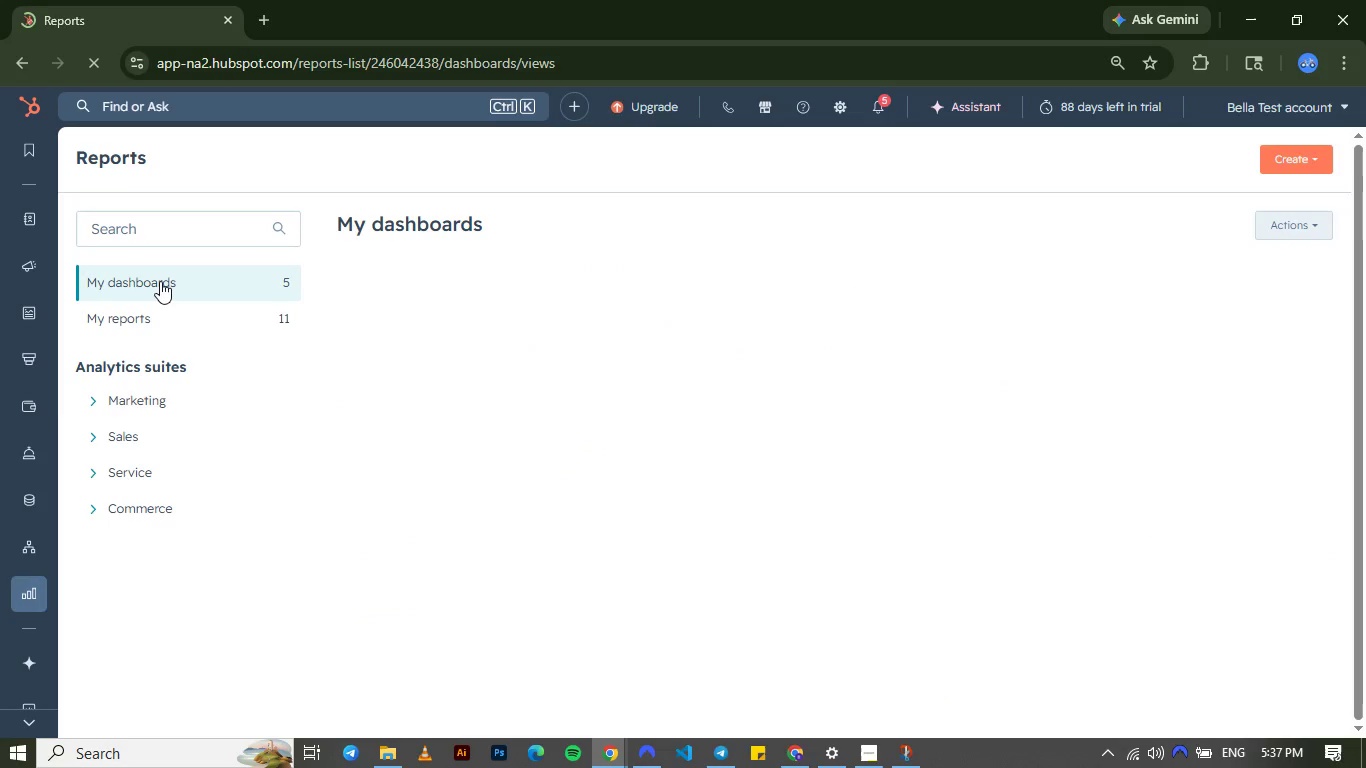 
left_click([577, 425])
 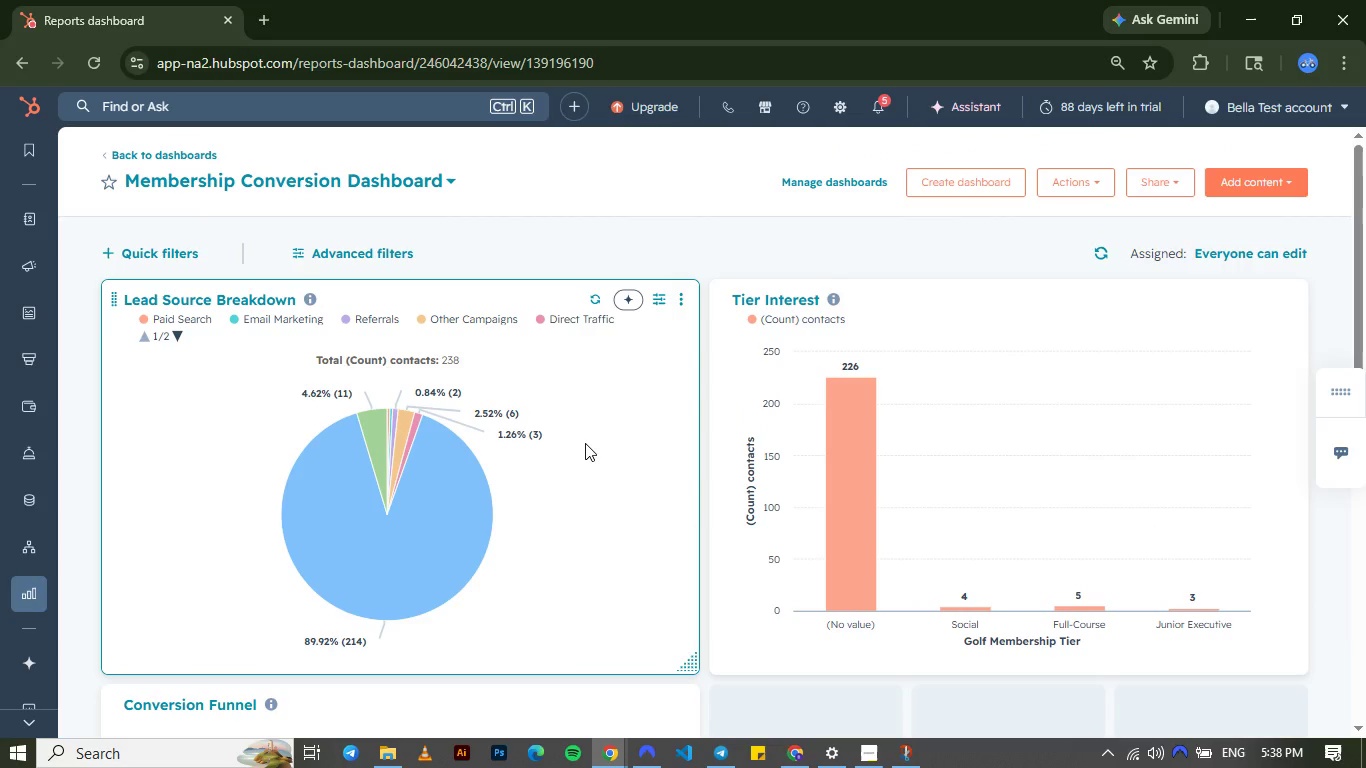 
wait(44.62)
 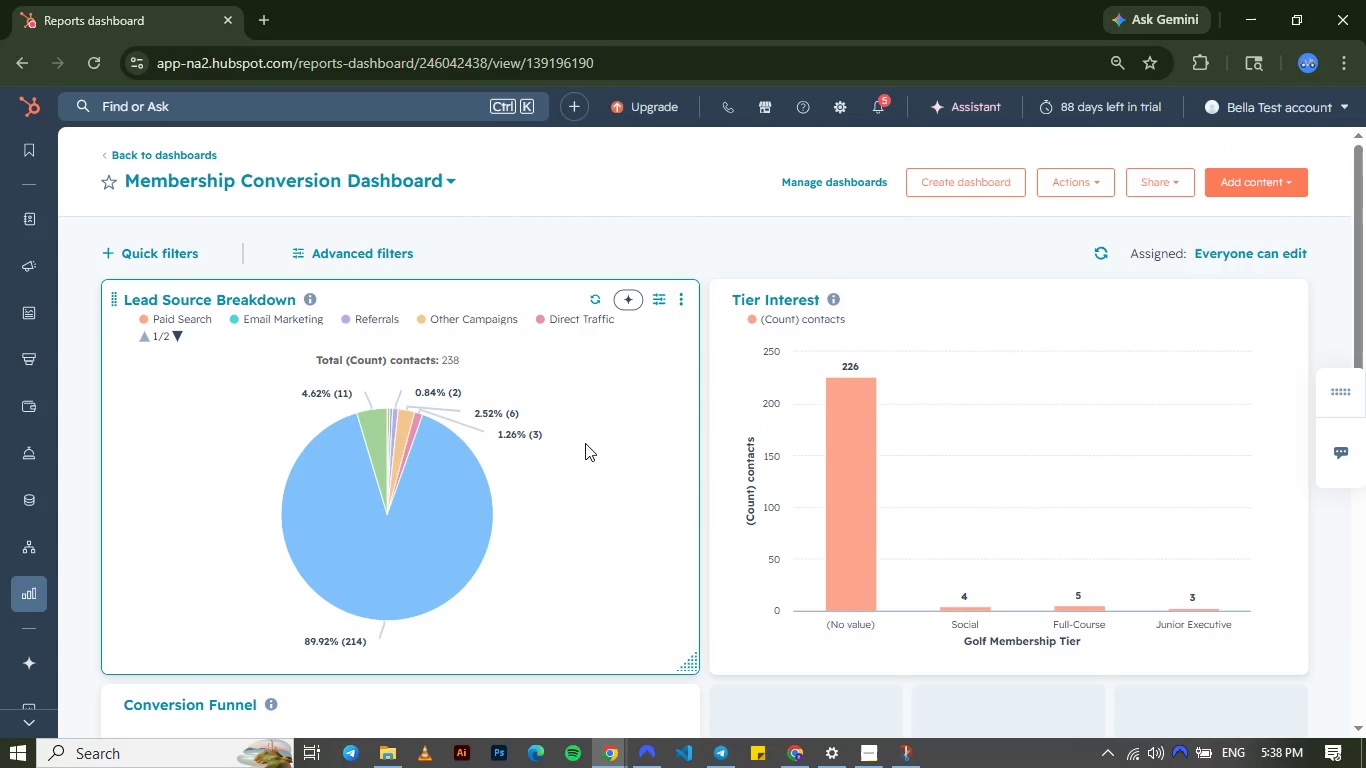 
left_click([316, 358])
 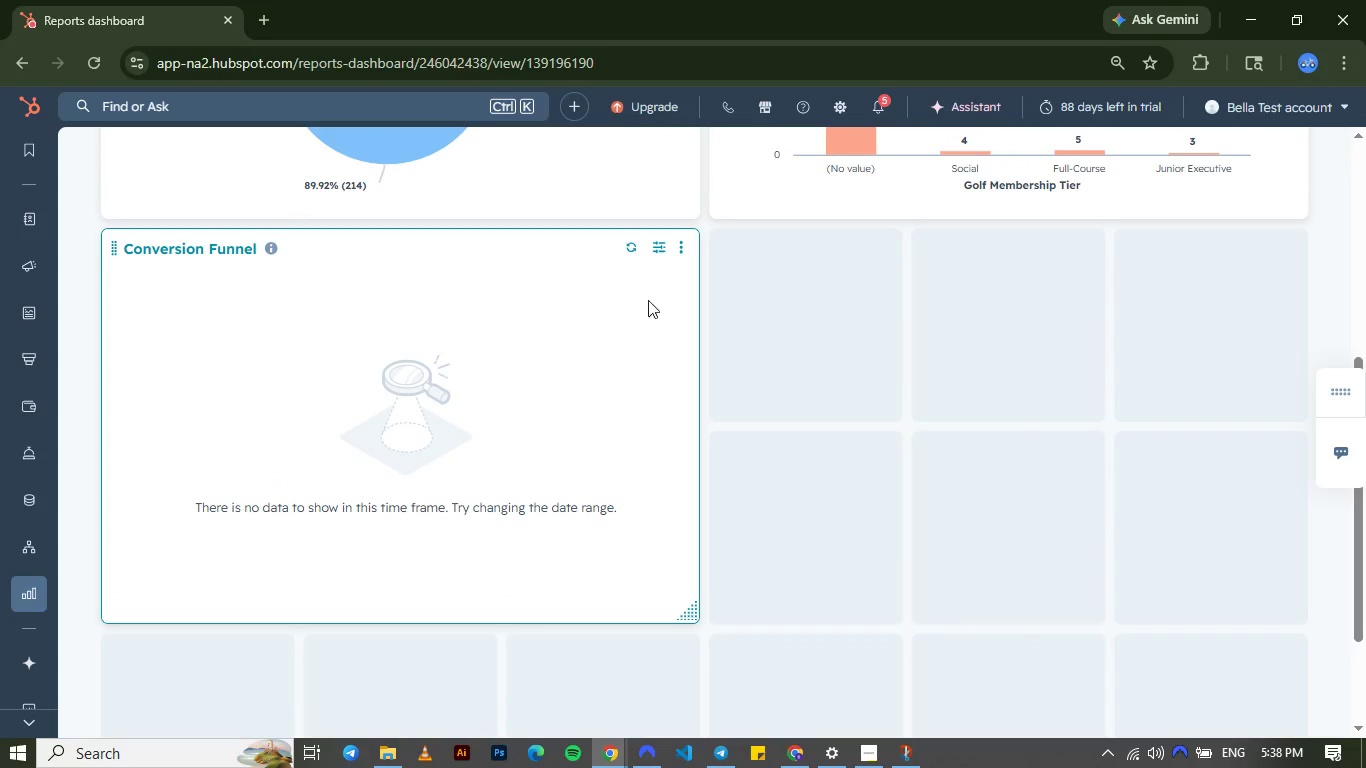 
left_click([681, 249])
 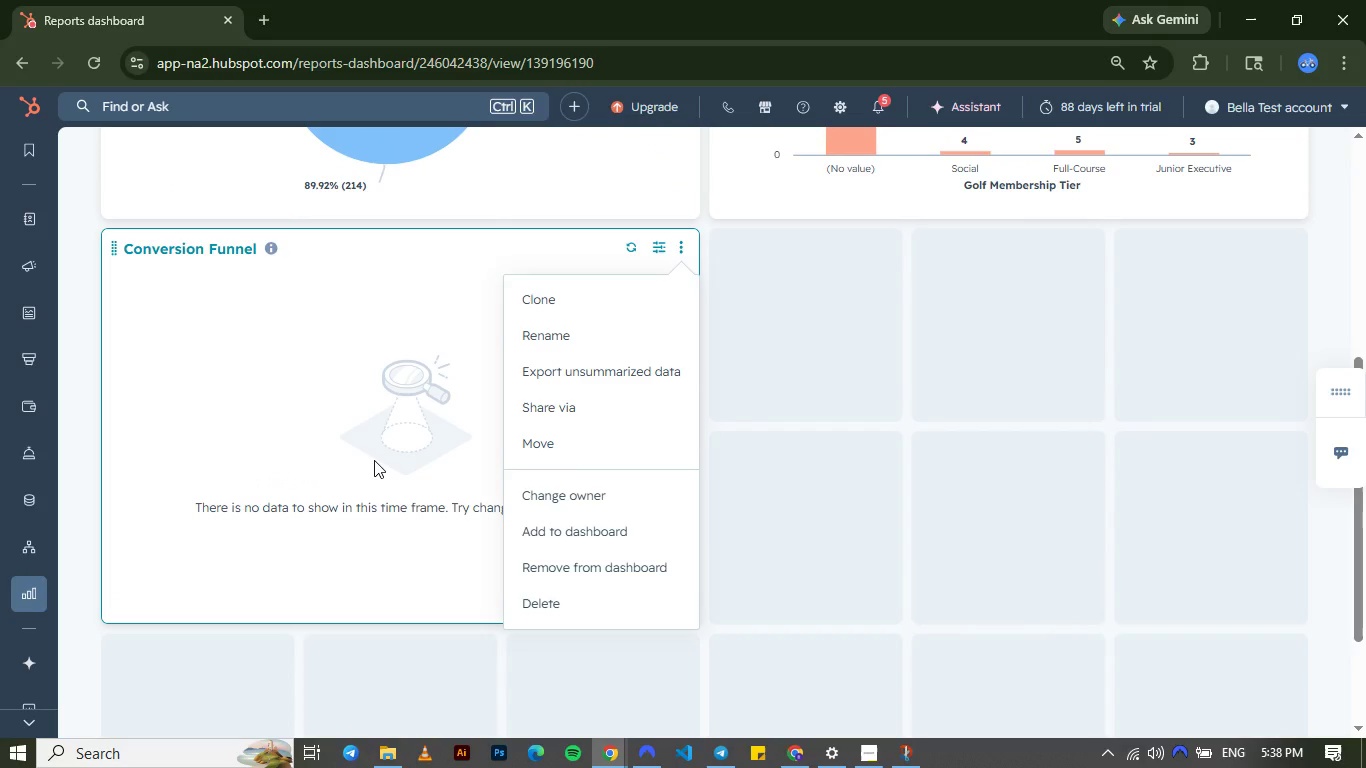 
wait(6.89)
 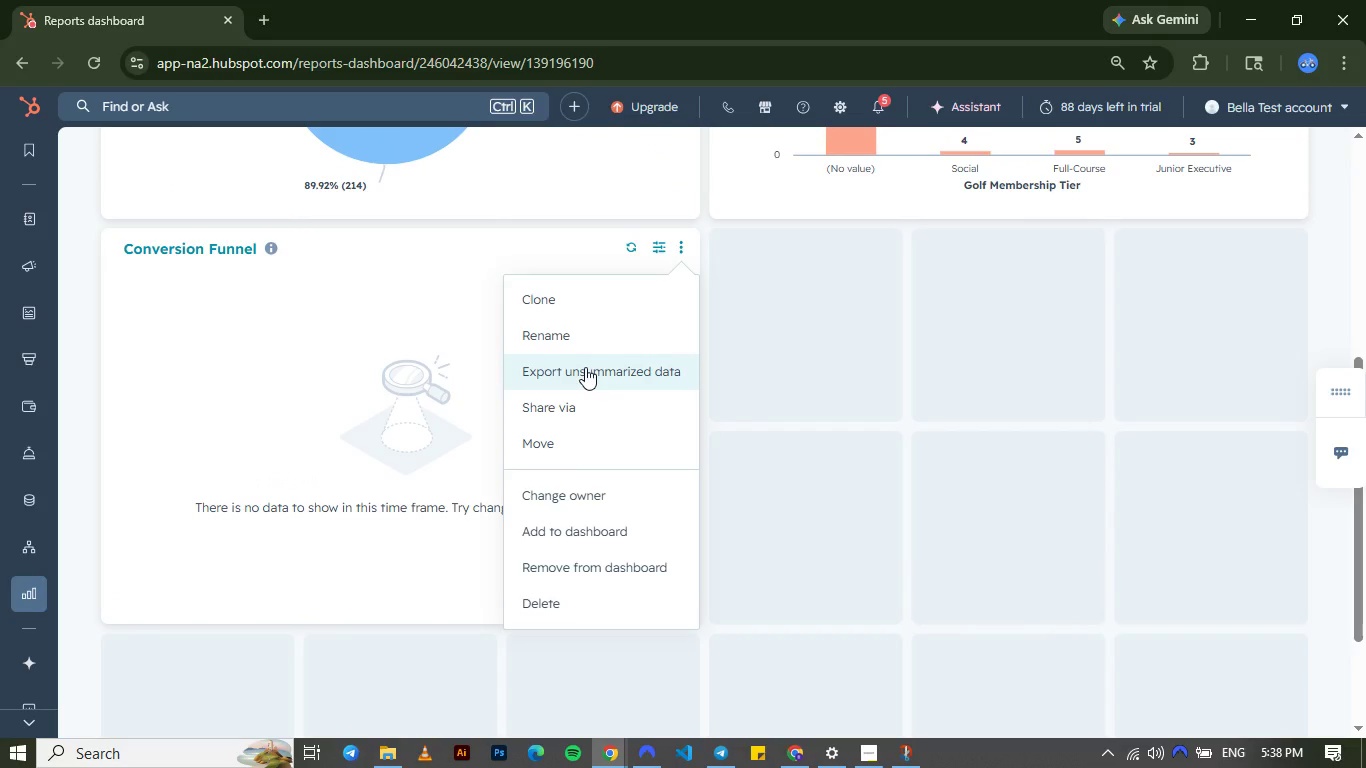 
left_click([374, 460])
 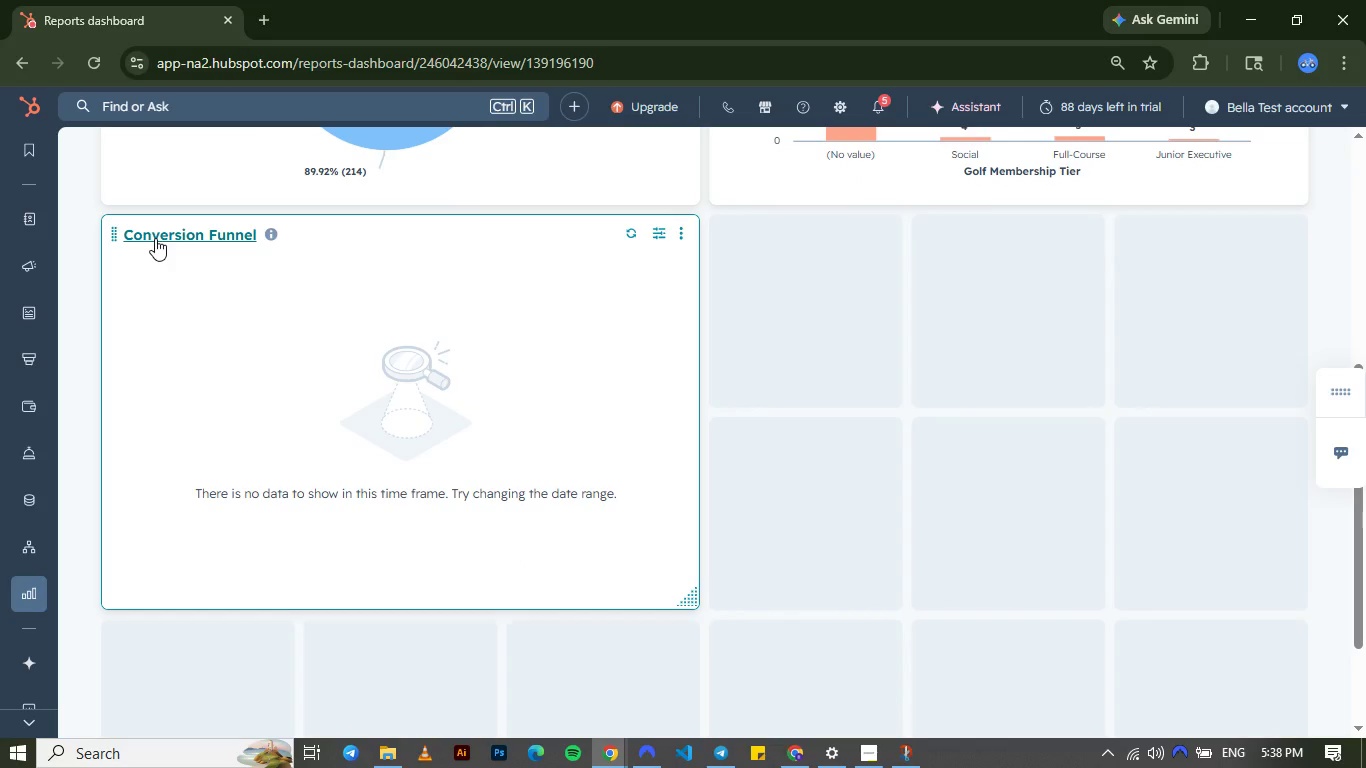 
wait(19.94)
 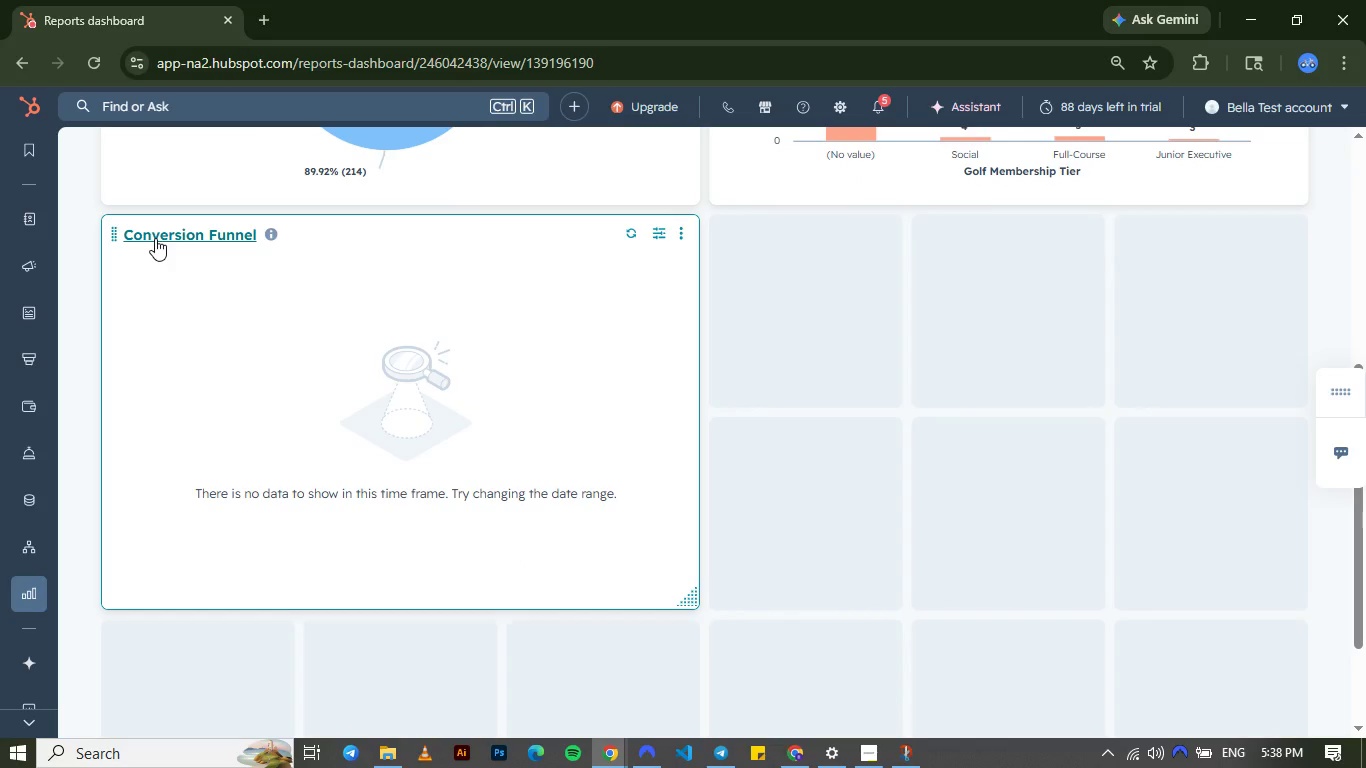 
left_click([683, 234])
 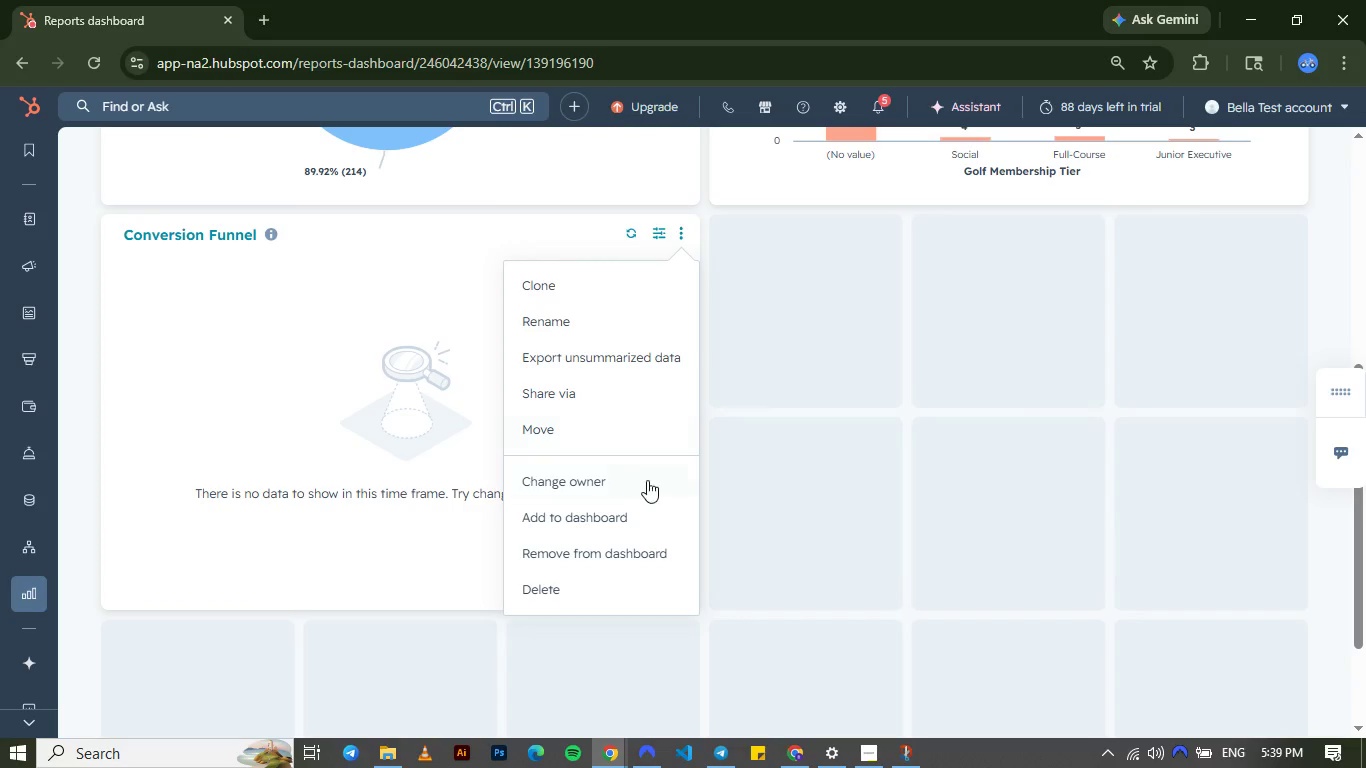 
left_click([315, 353])
 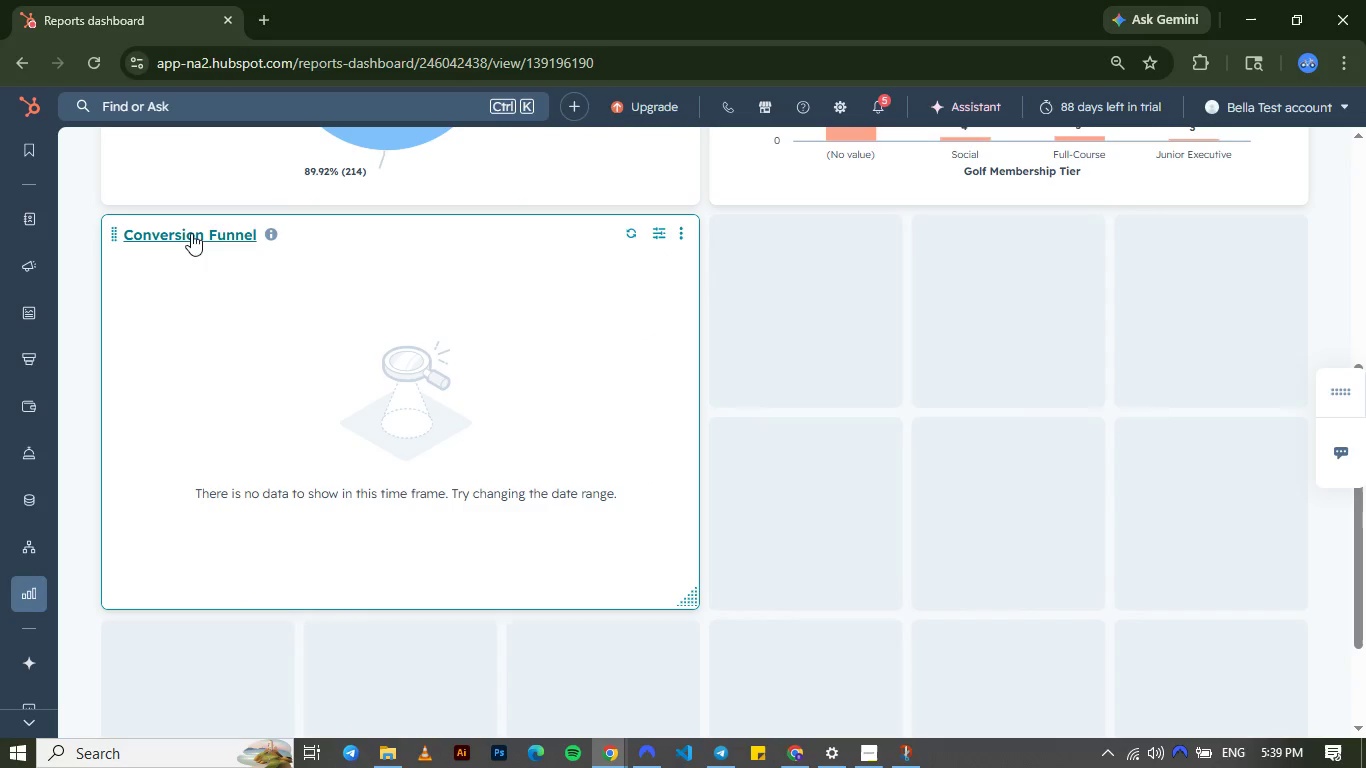 
left_click([191, 235])
 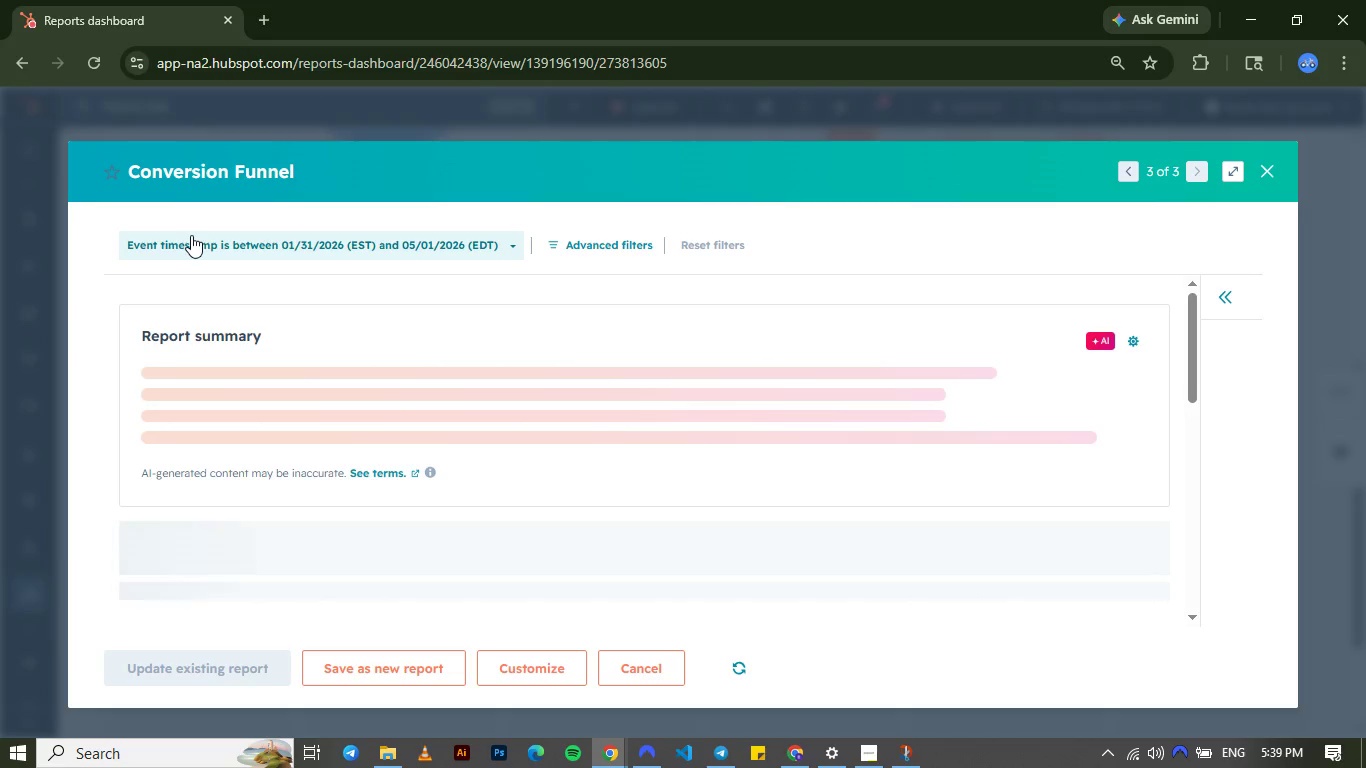 
wait(14.88)
 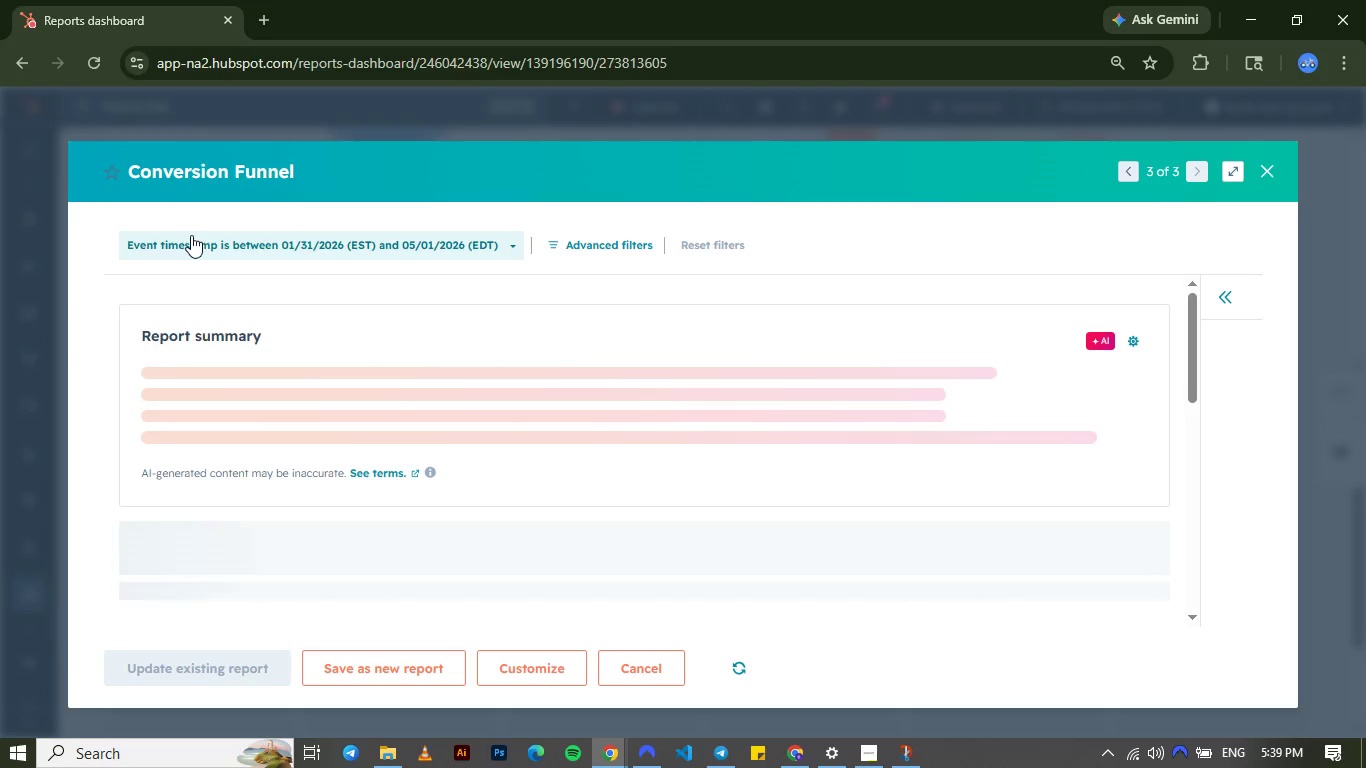 
left_click([544, 660])
 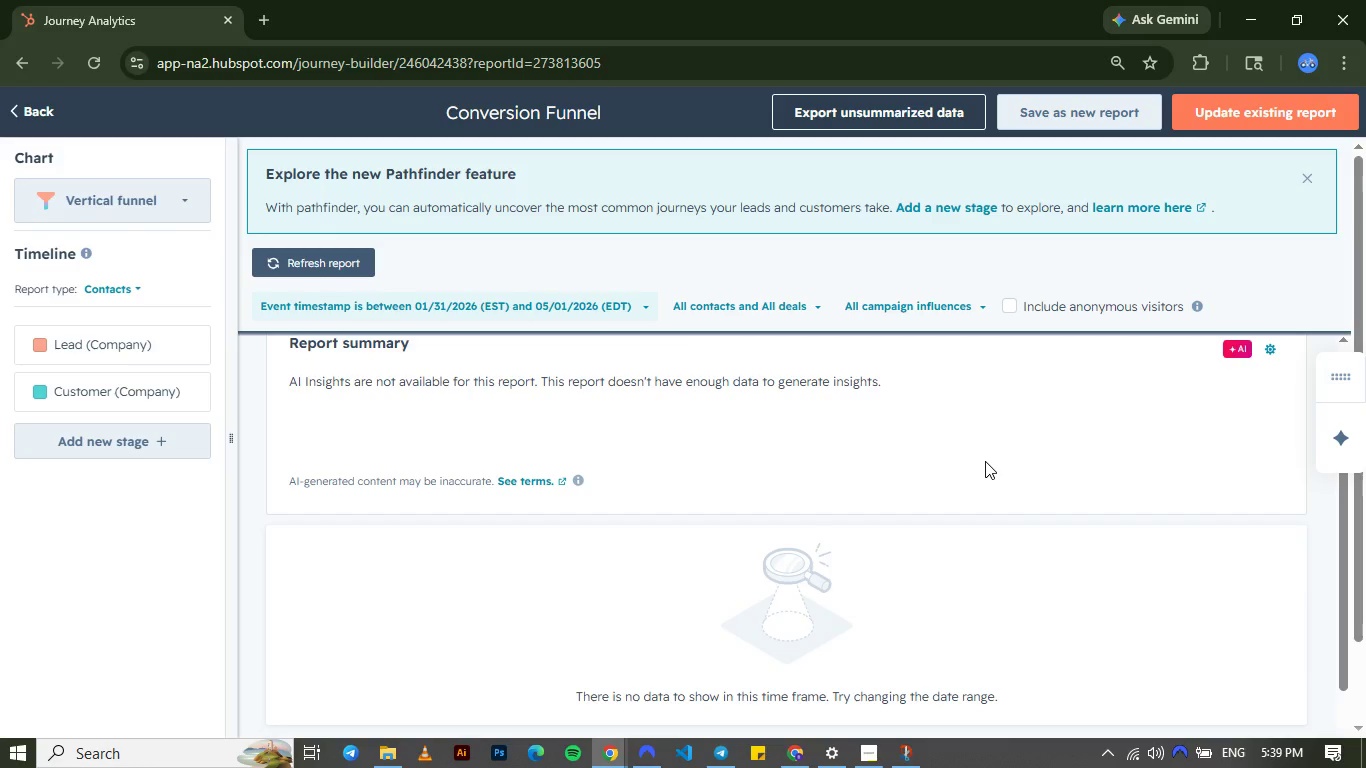 
wait(29.94)
 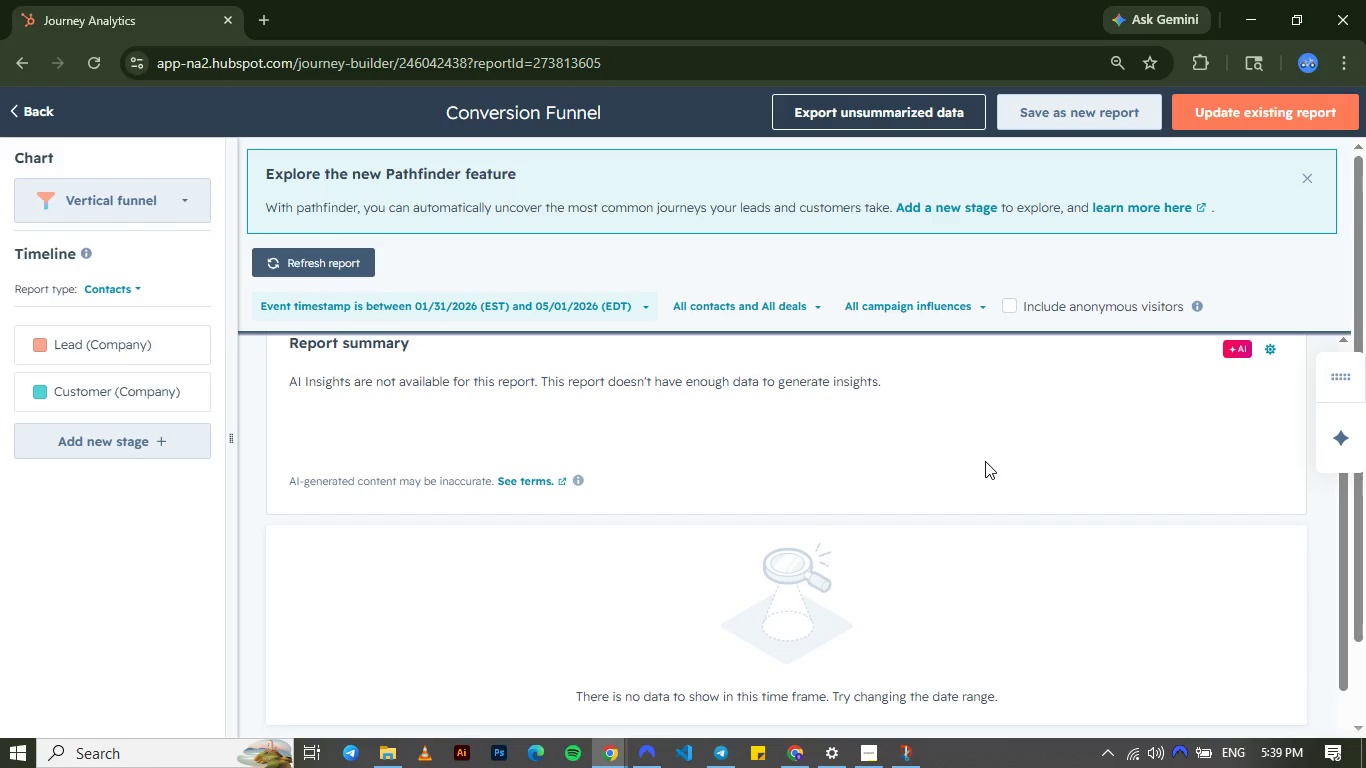 
left_click([137, 347])
 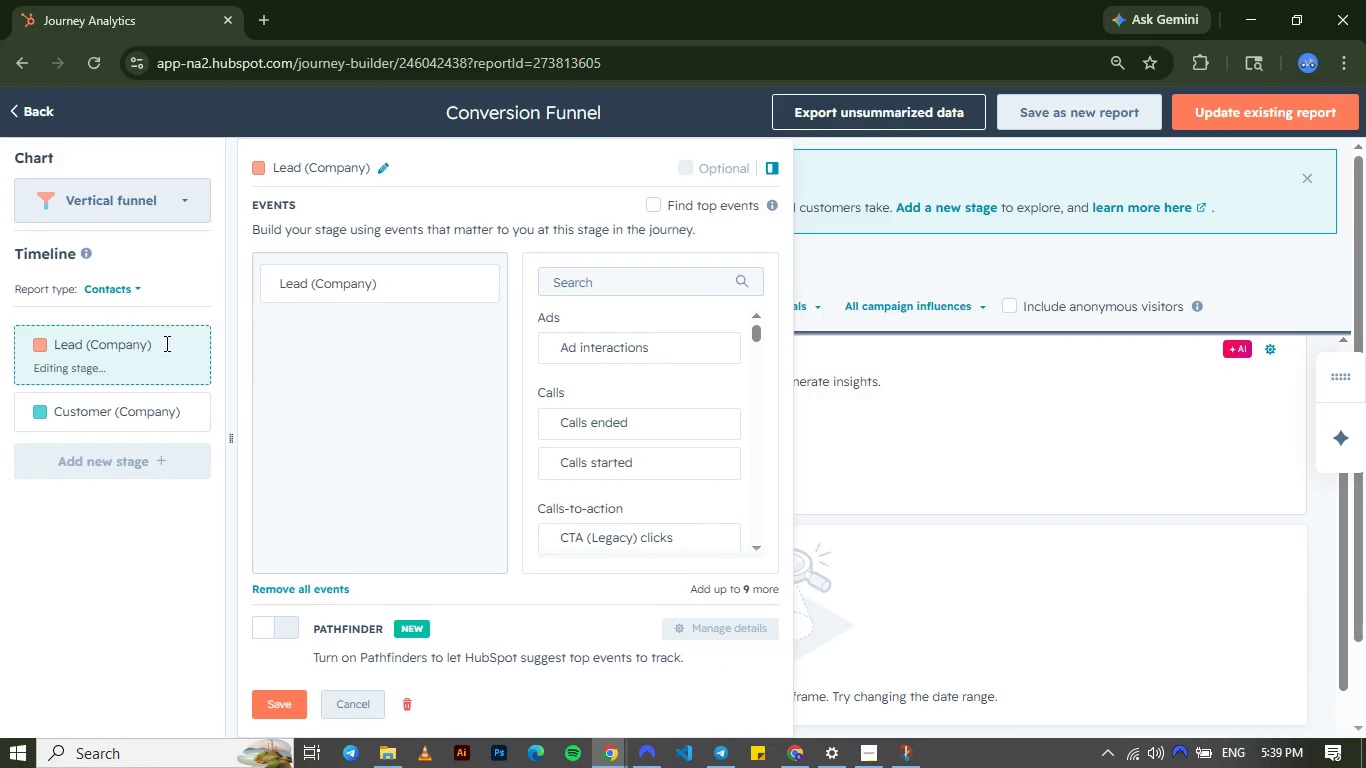 
mouse_move([589, 423])
 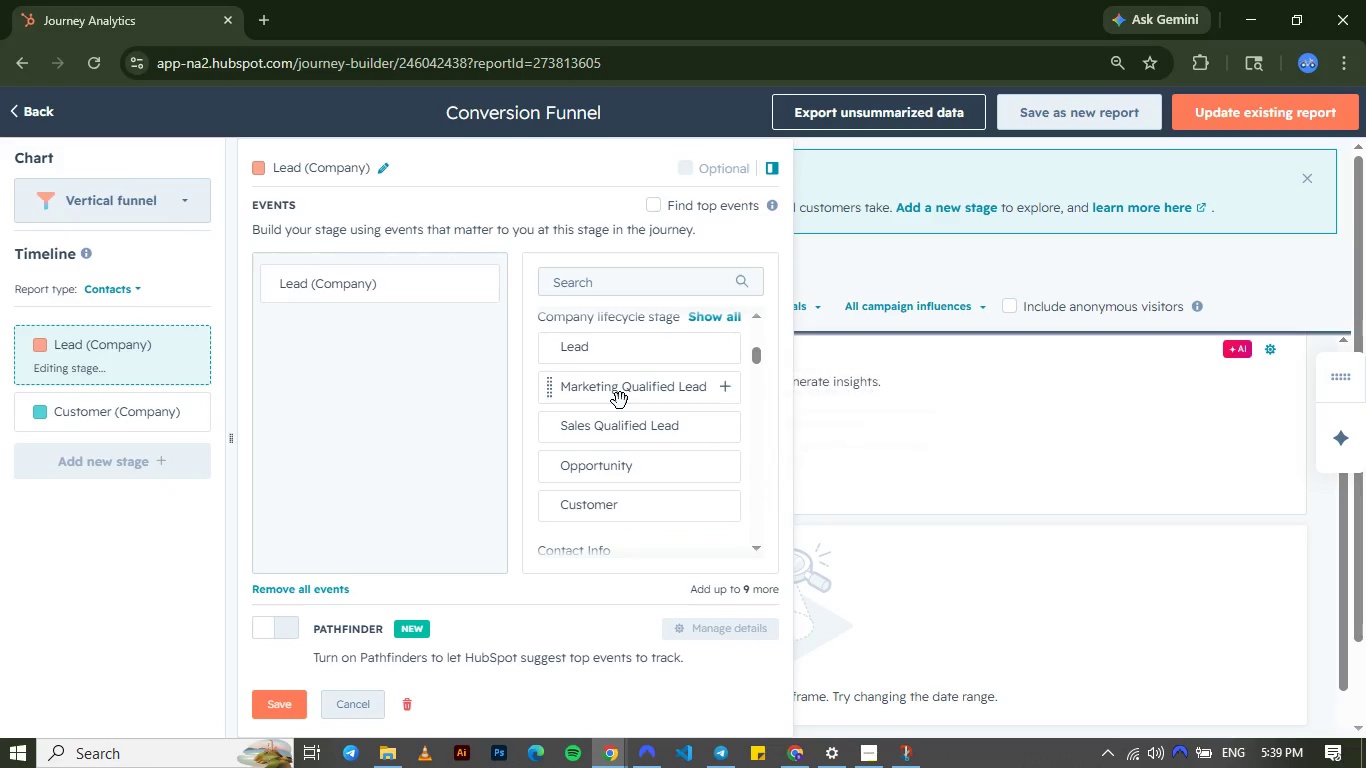 
mouse_move([618, 425])
 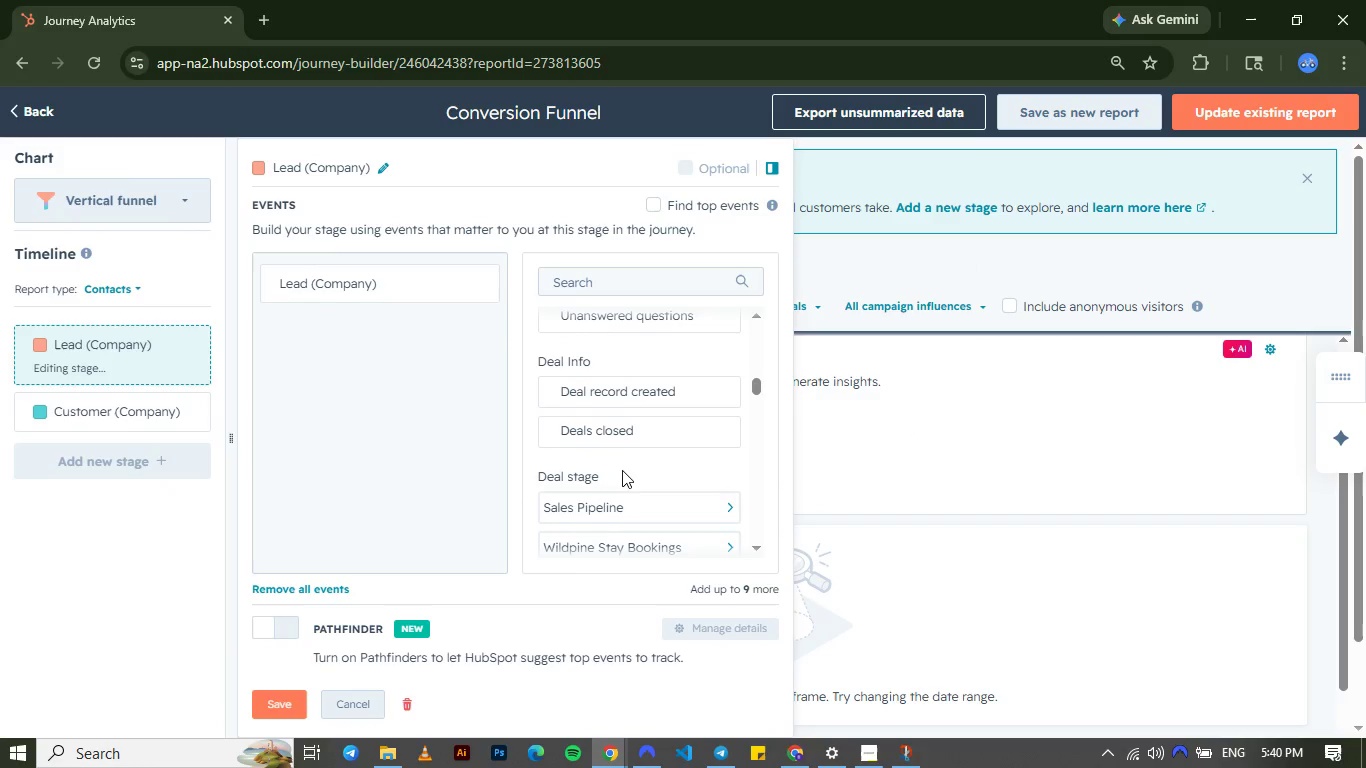 
wait(5.78)
 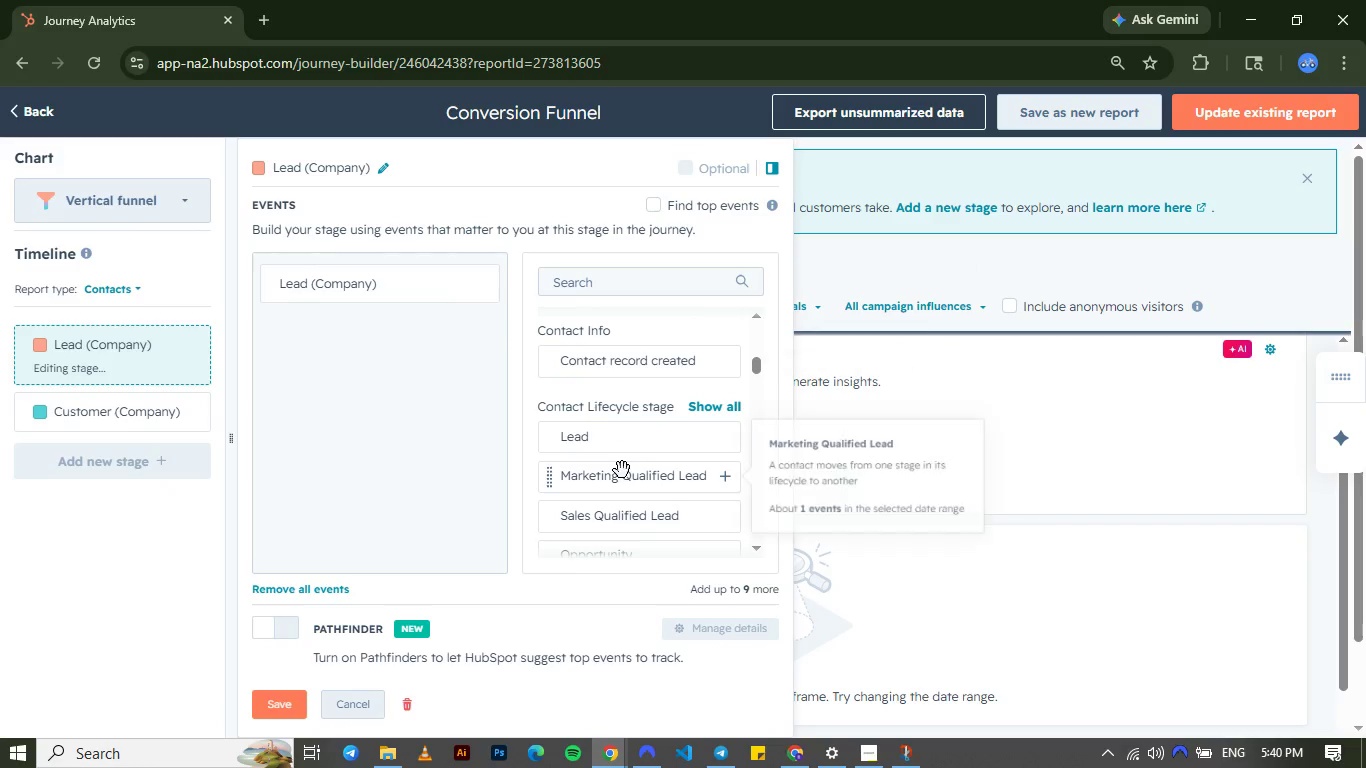 
left_click([602, 294])
 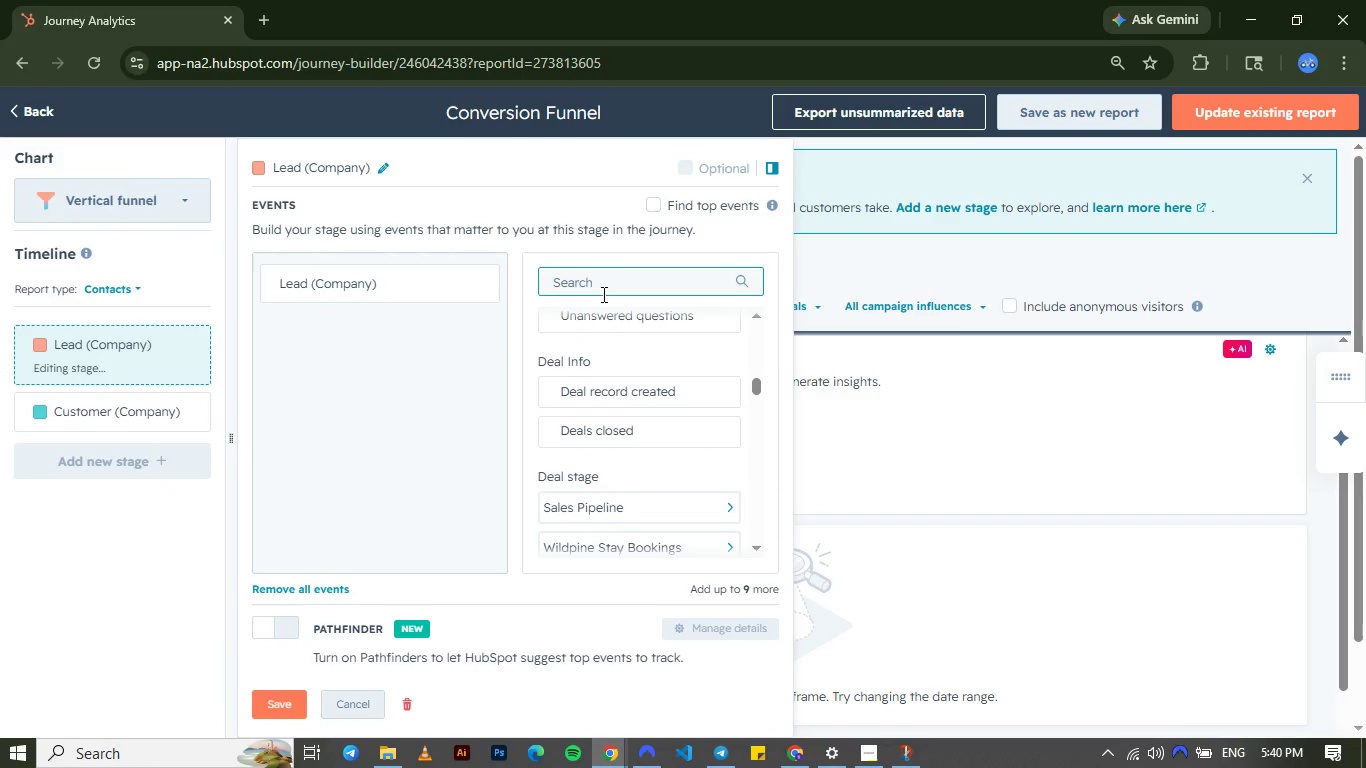 
type(lig)
key(Backspace)
type(fe)
 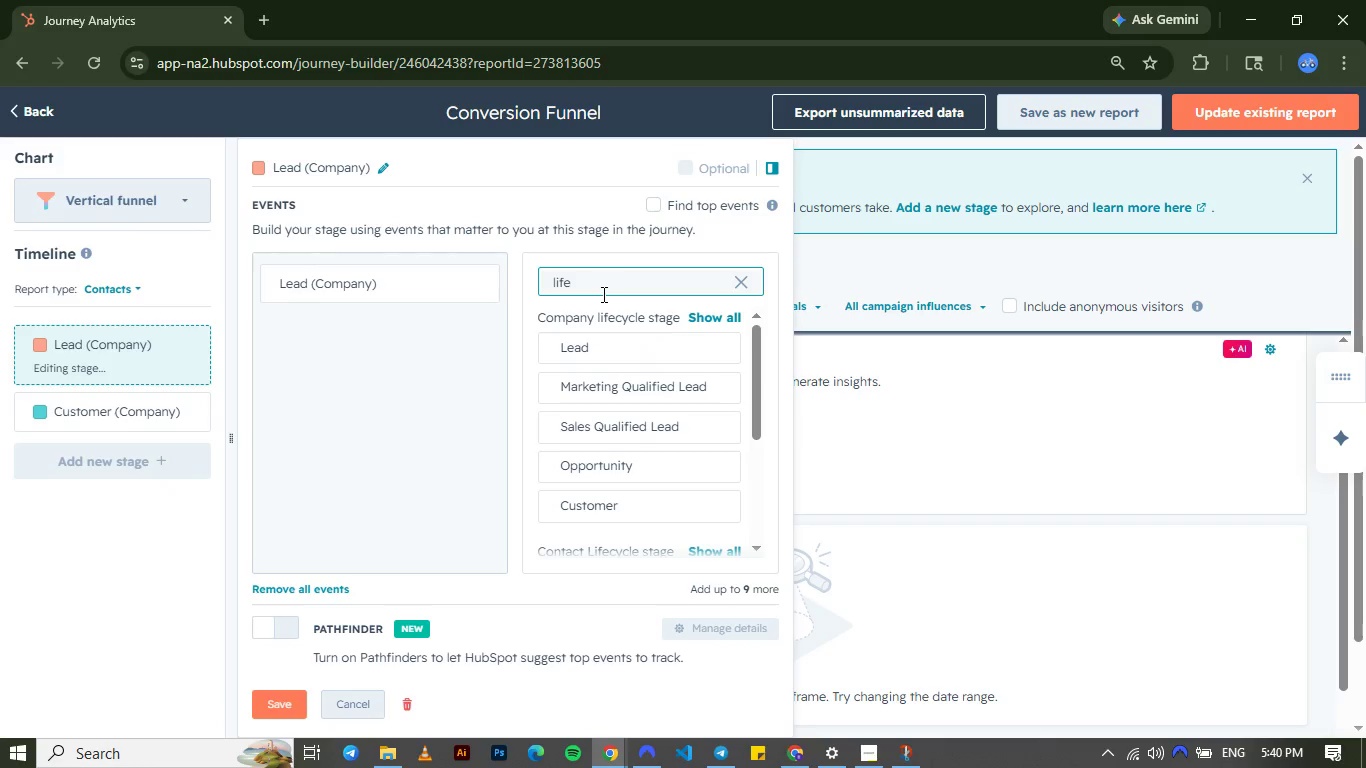 
type(cyc)
 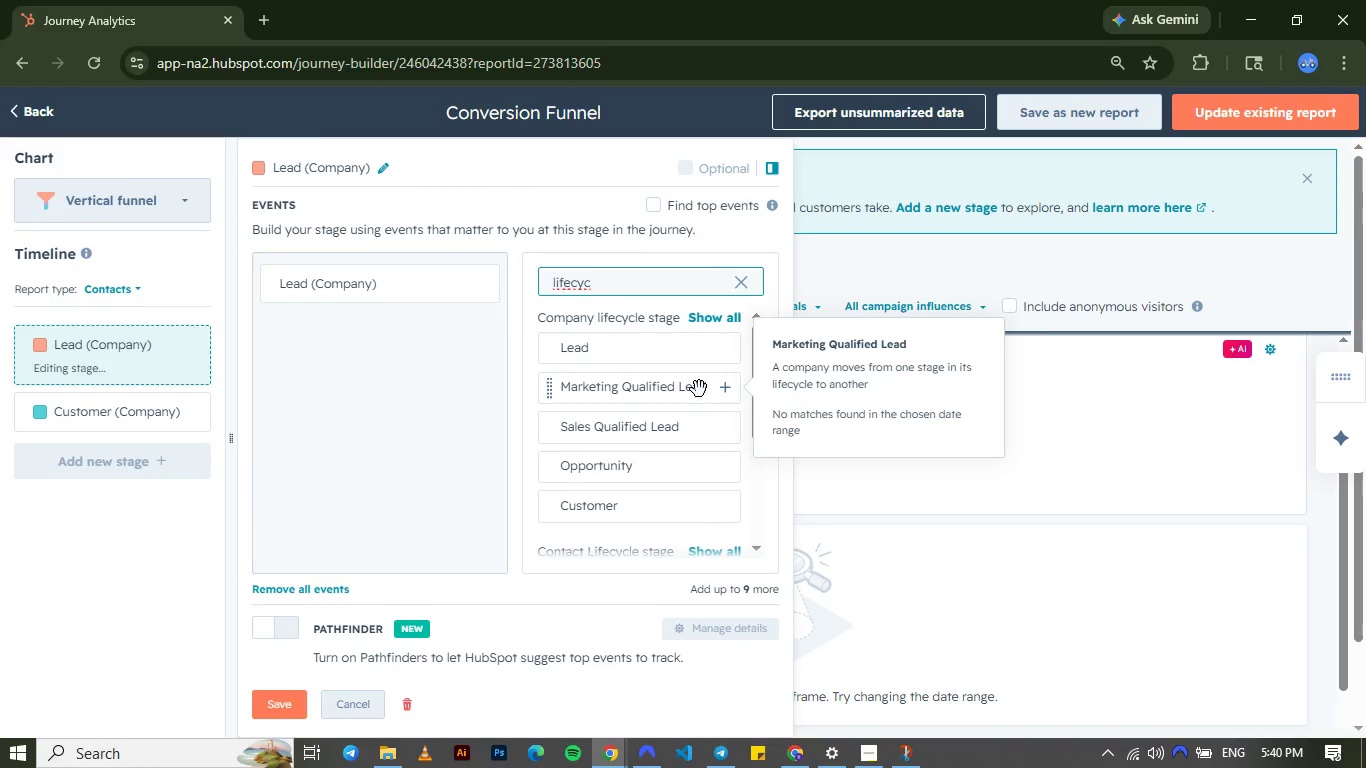 
wait(6.99)
 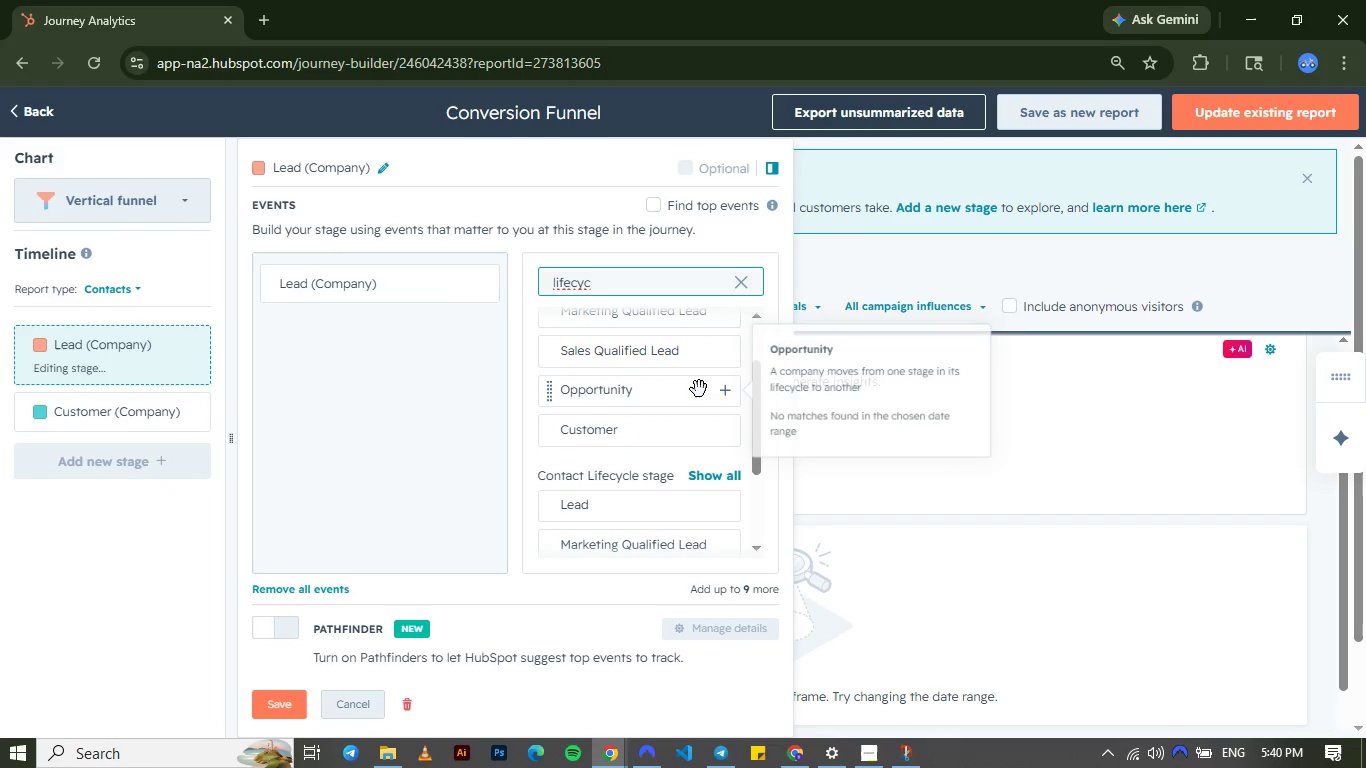 
left_click([485, 433])
 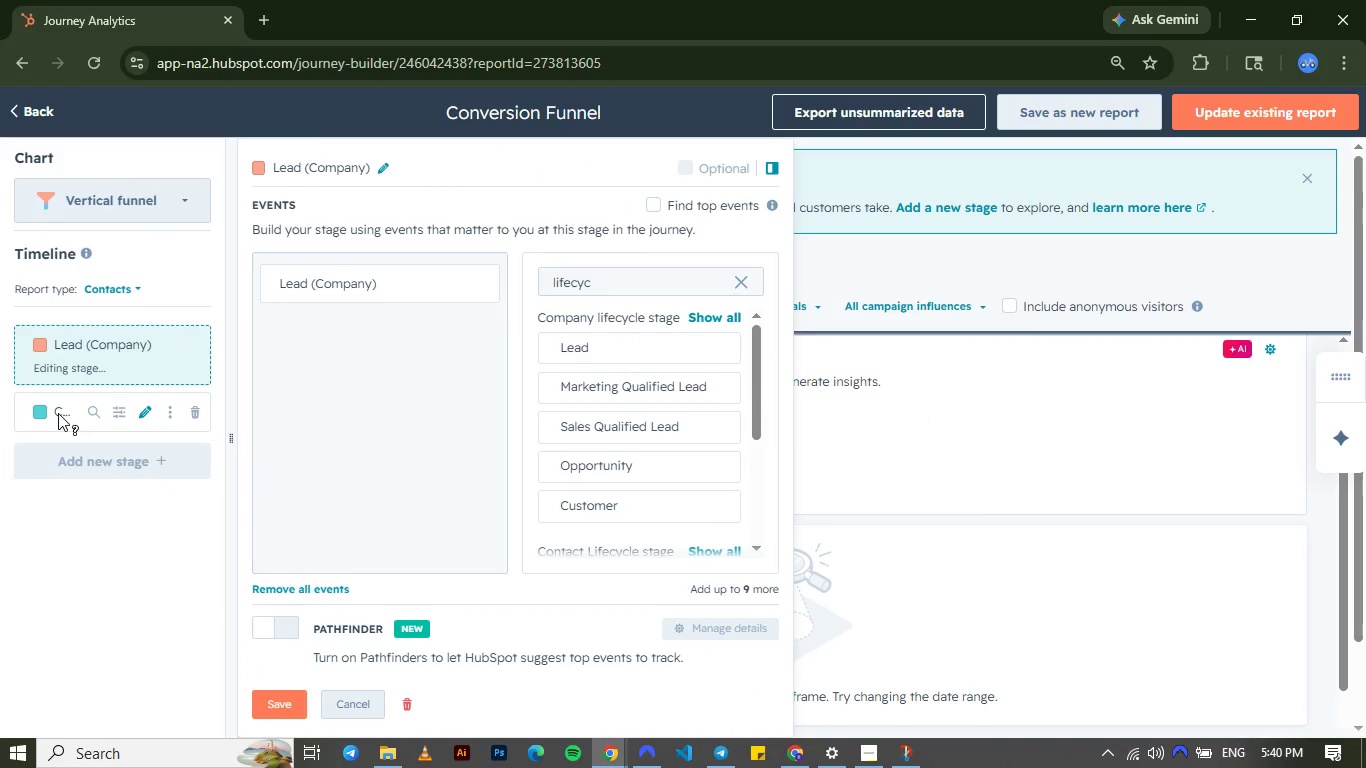 
left_click([58, 413])
 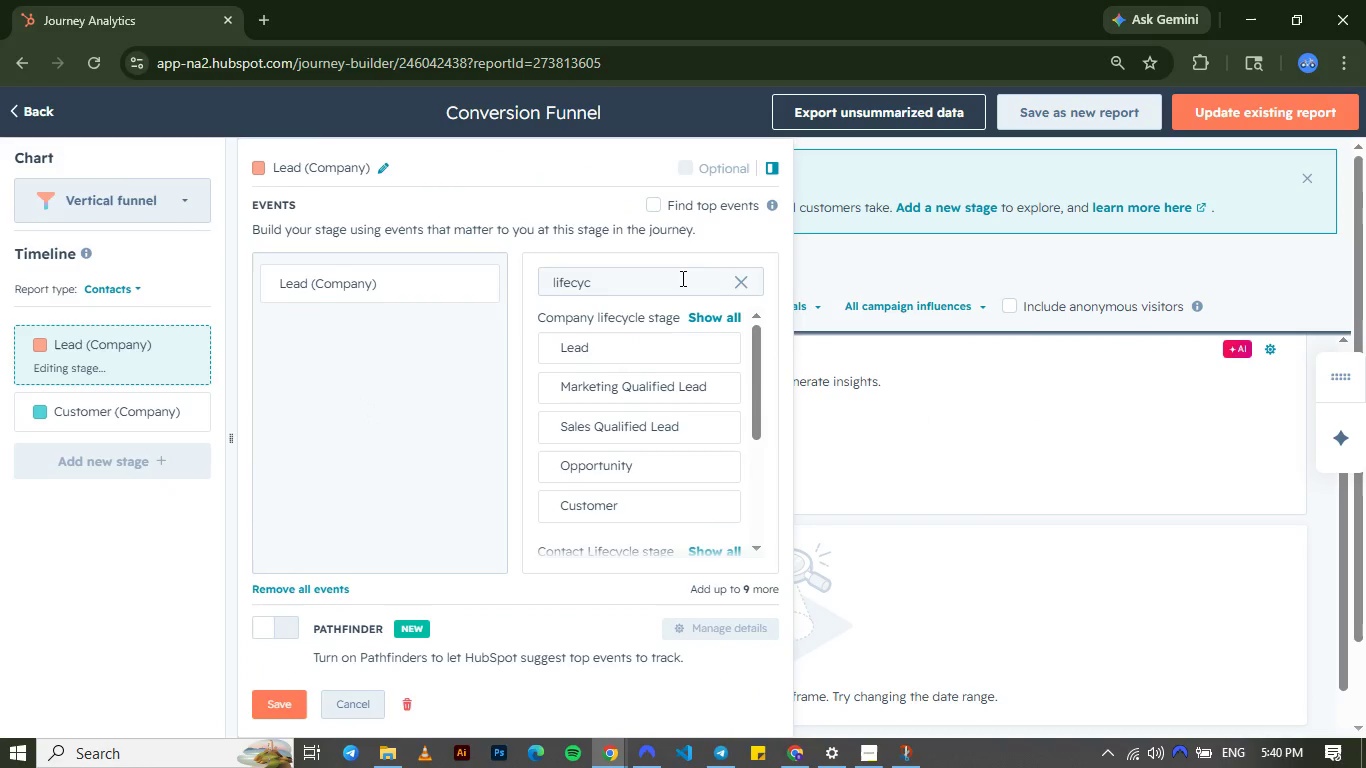 
left_click([756, 269])
 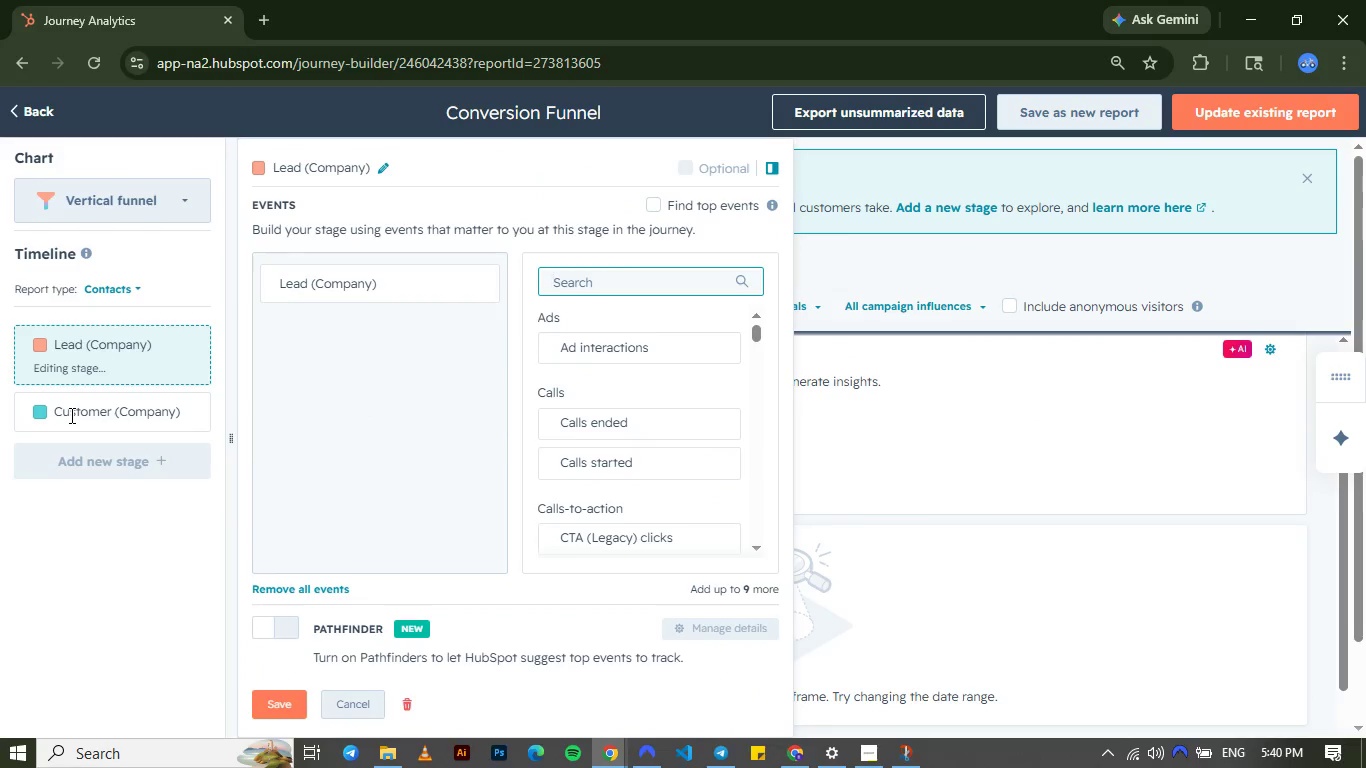 
left_click([35, 402])
 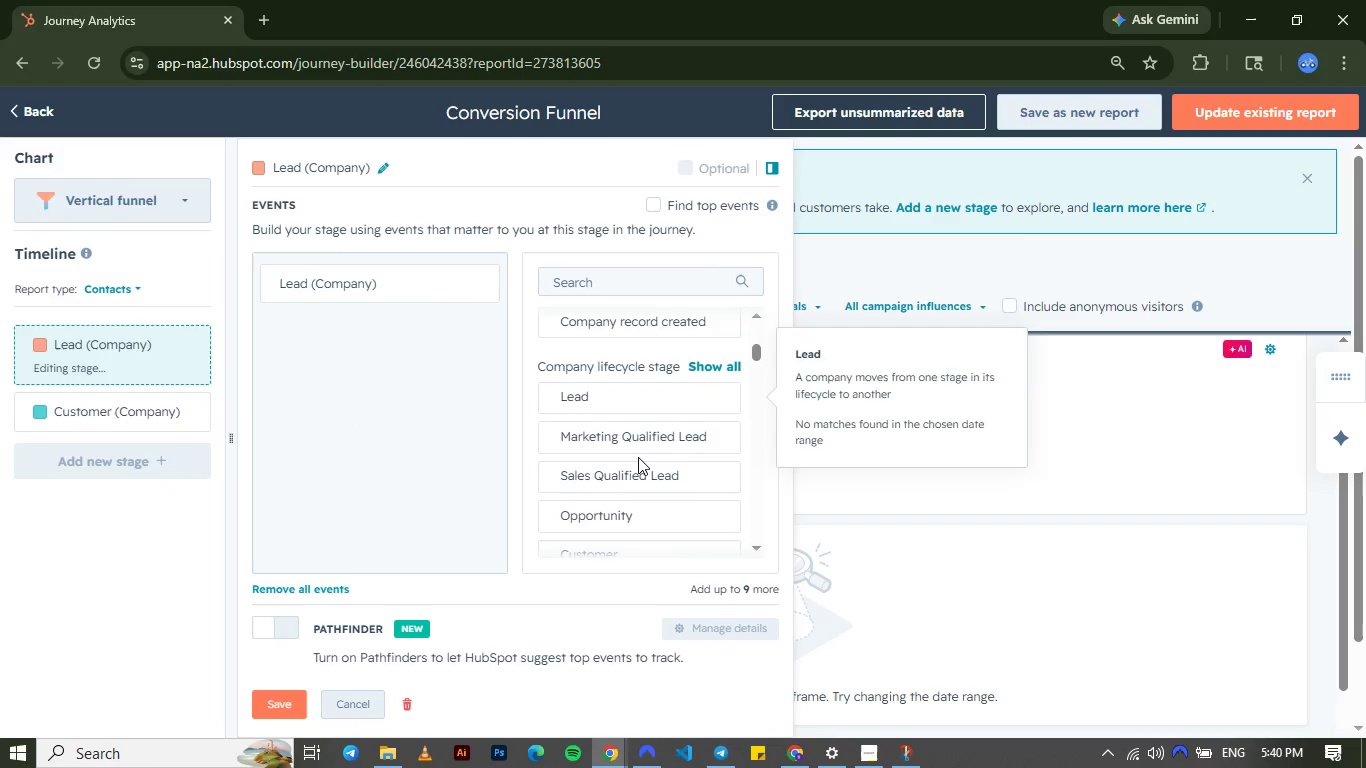 
wait(10.56)
 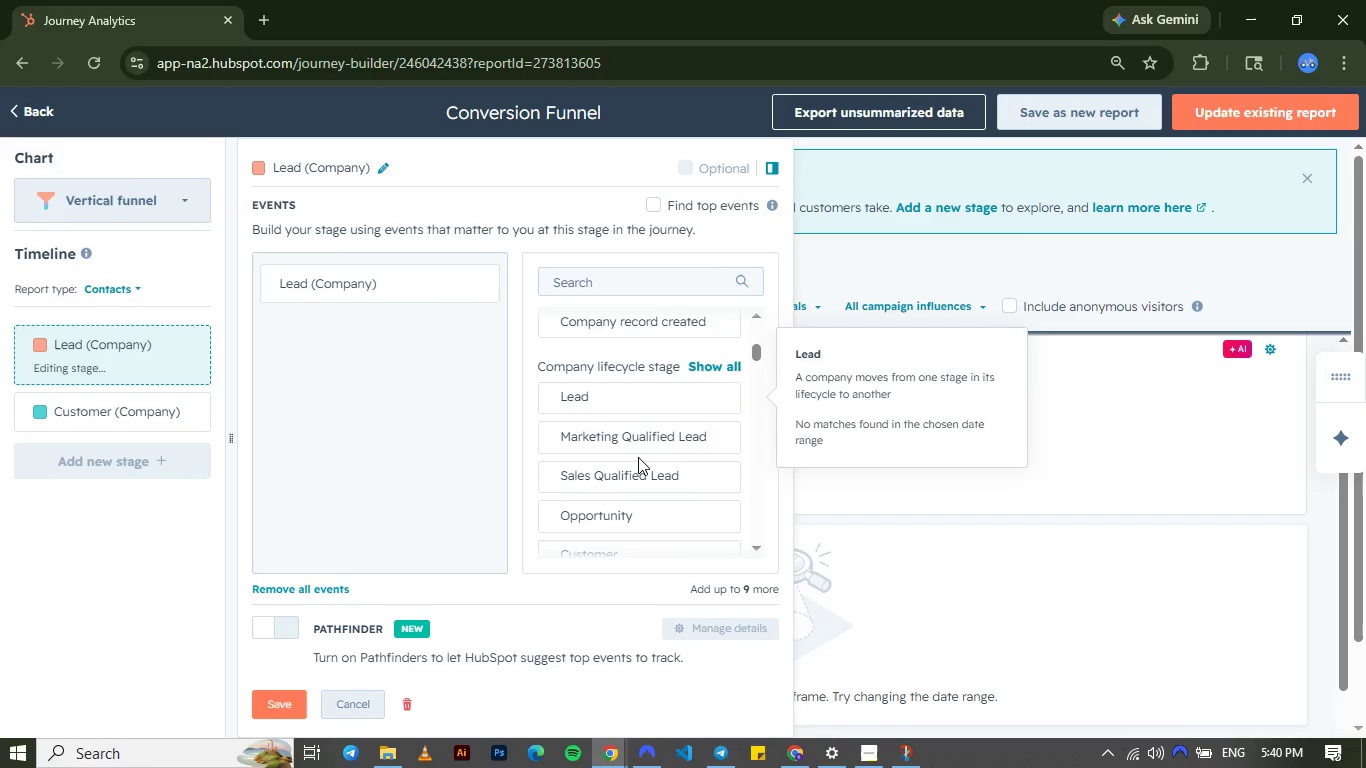 
left_click([707, 397])
 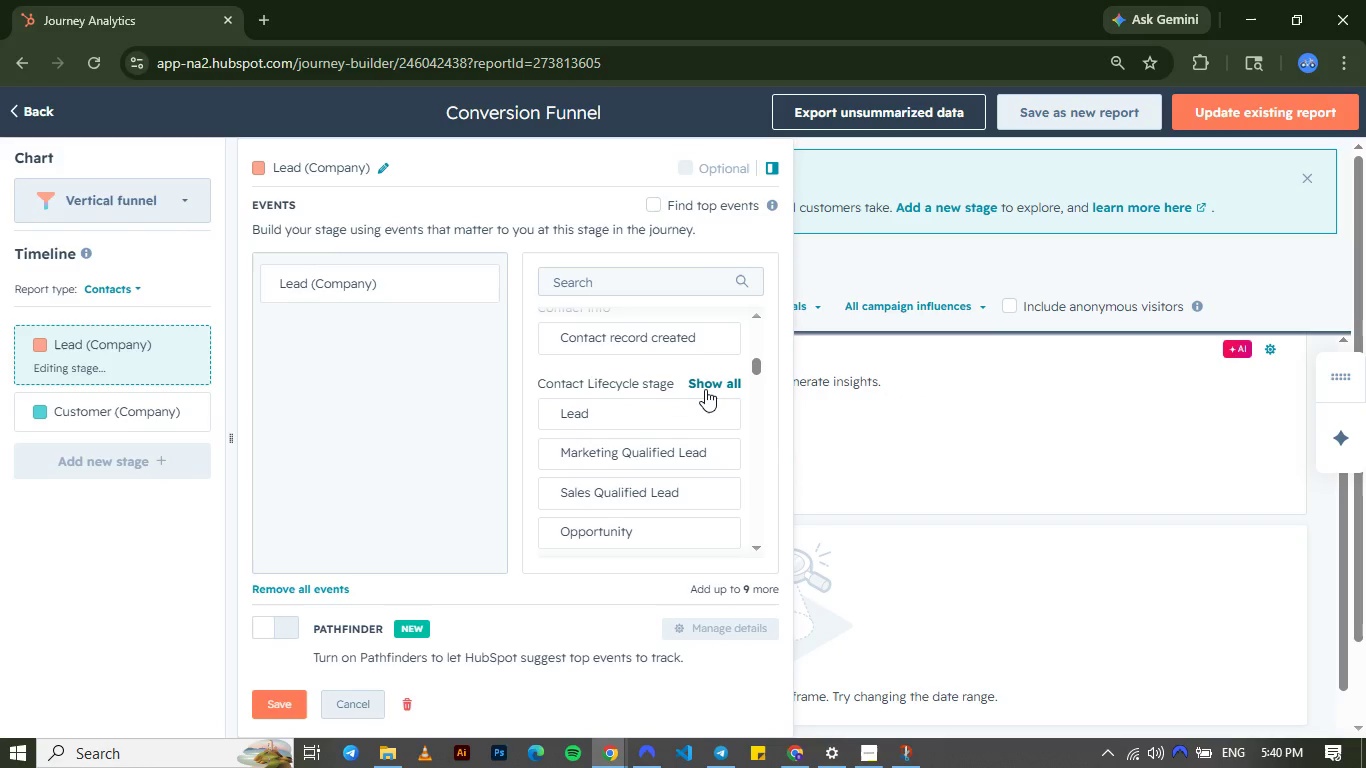 
left_click([705, 389])
 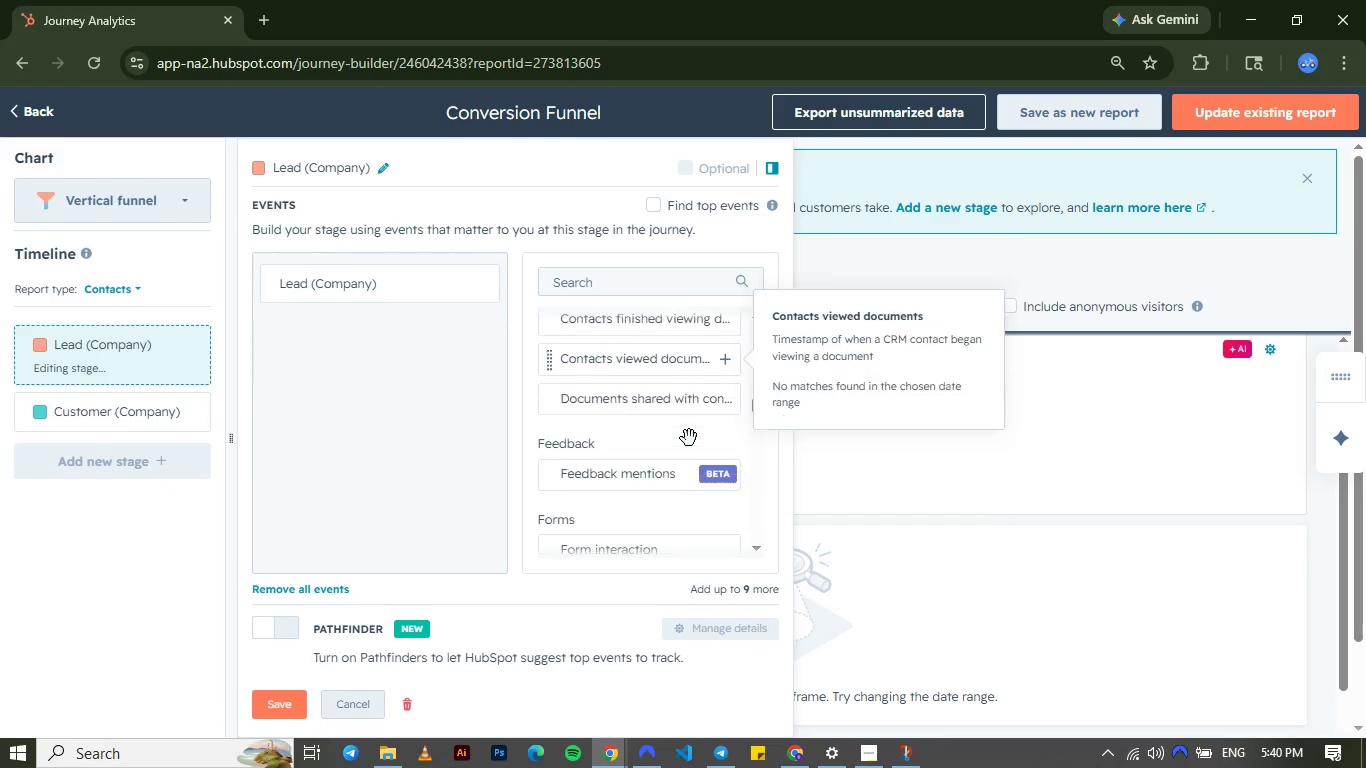 
wait(11.94)
 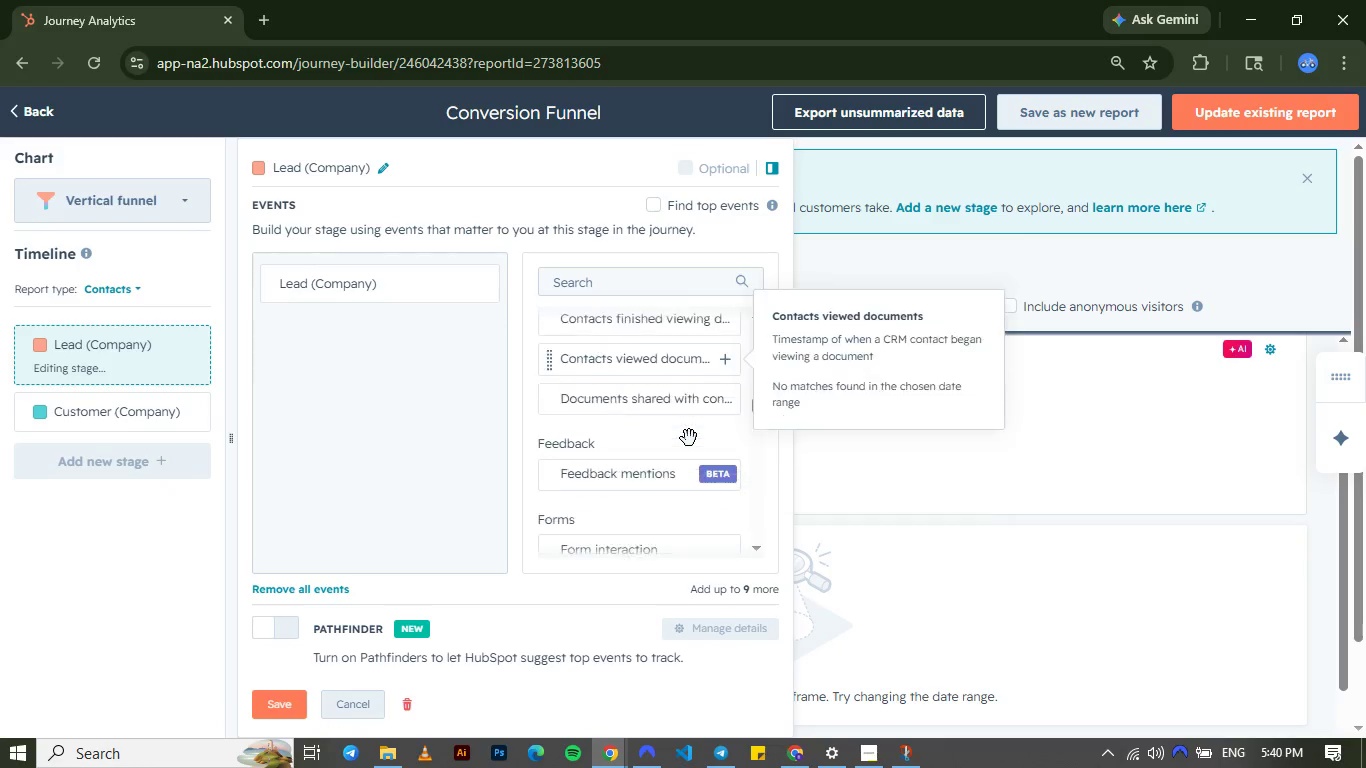 
left_click([689, 438])
 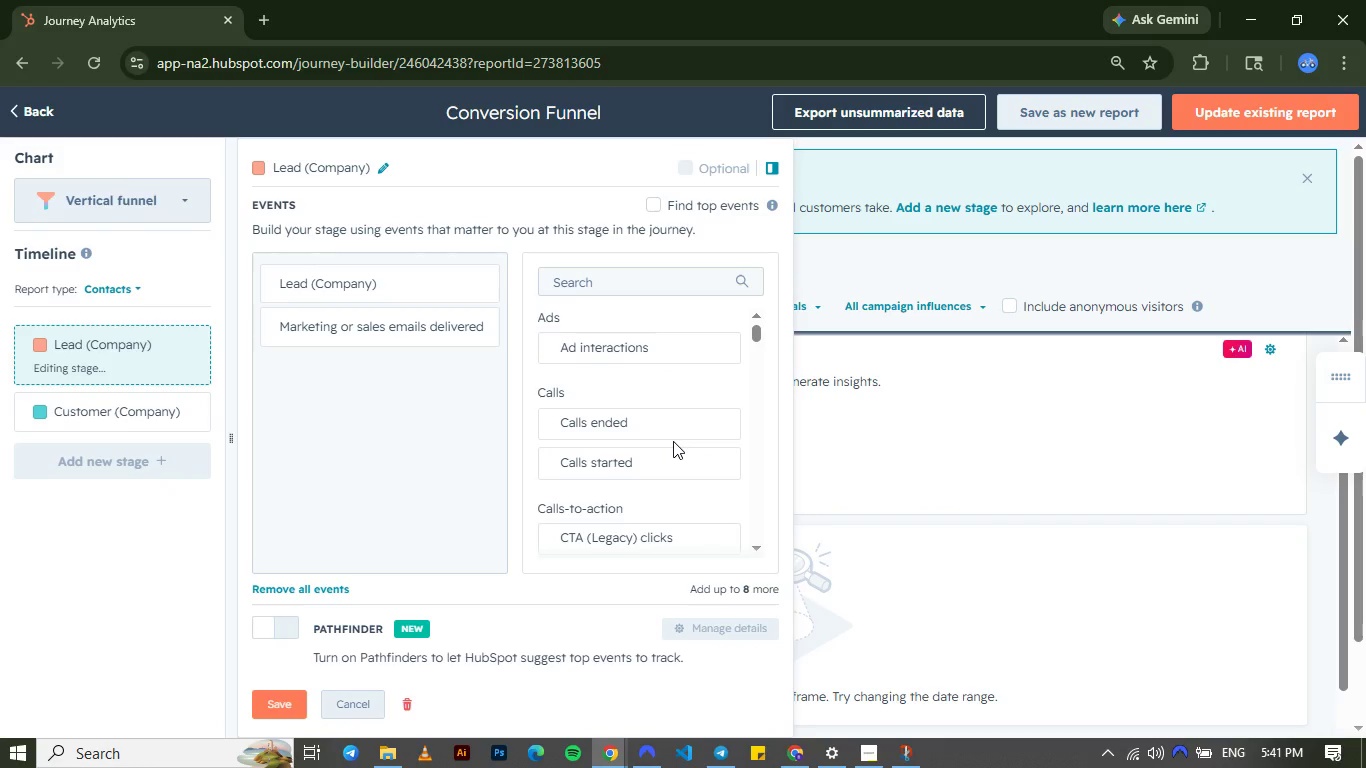 
left_click([438, 450])
 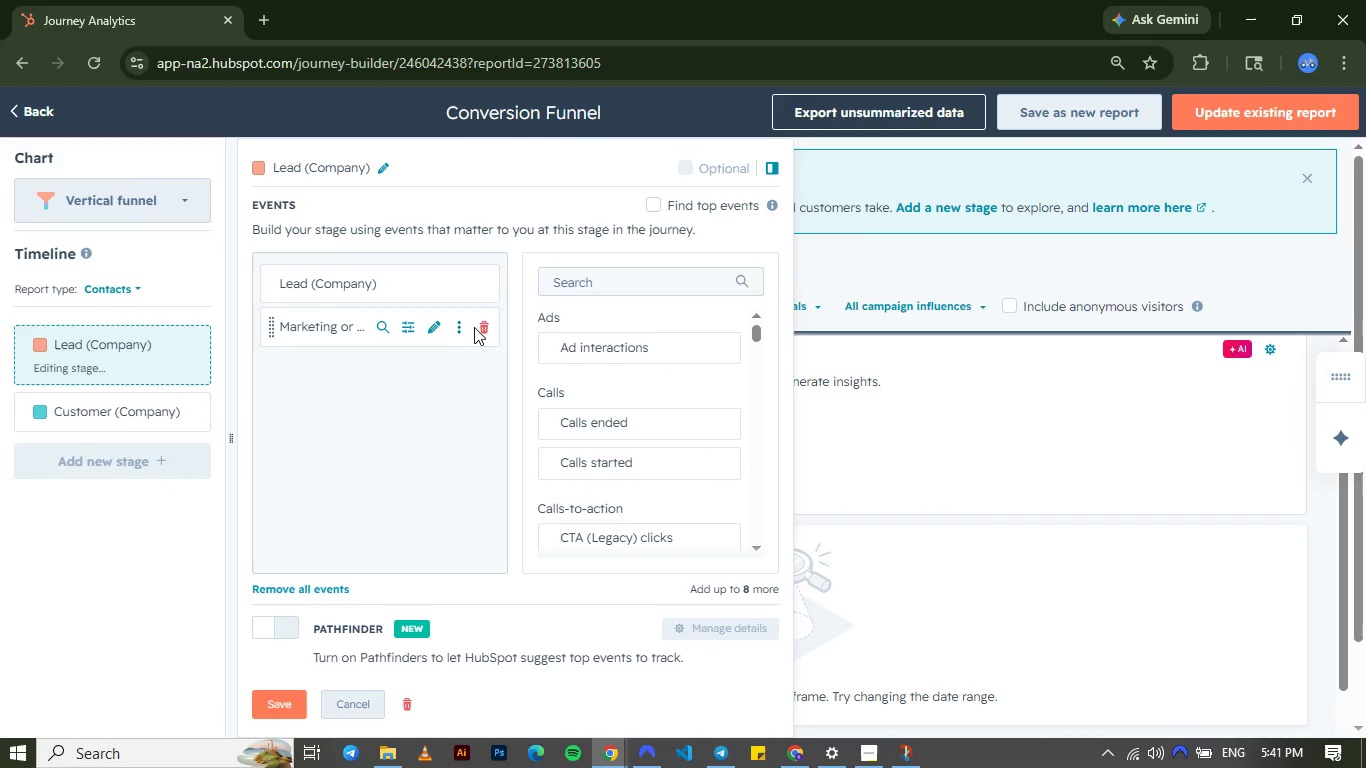 
left_click([478, 327])
 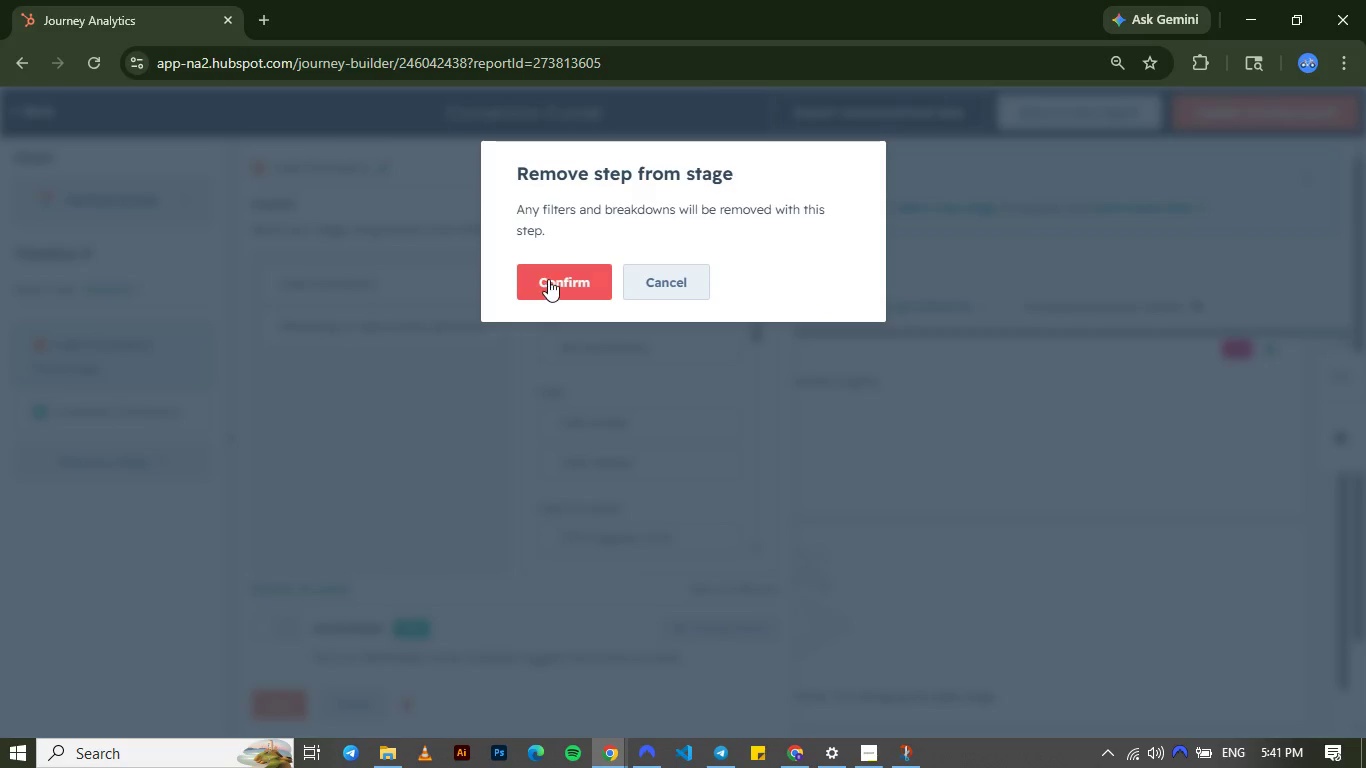 
left_click([548, 279])
 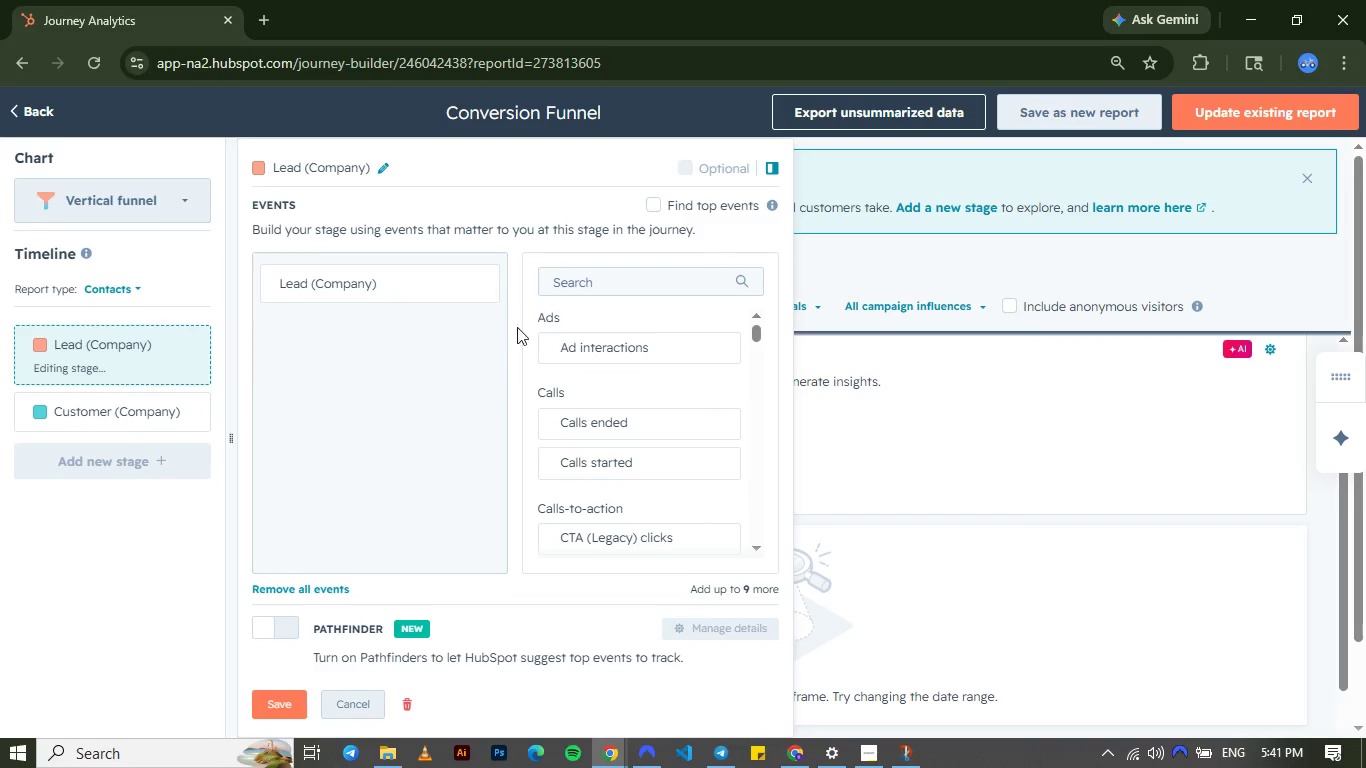 
left_click([580, 287])
 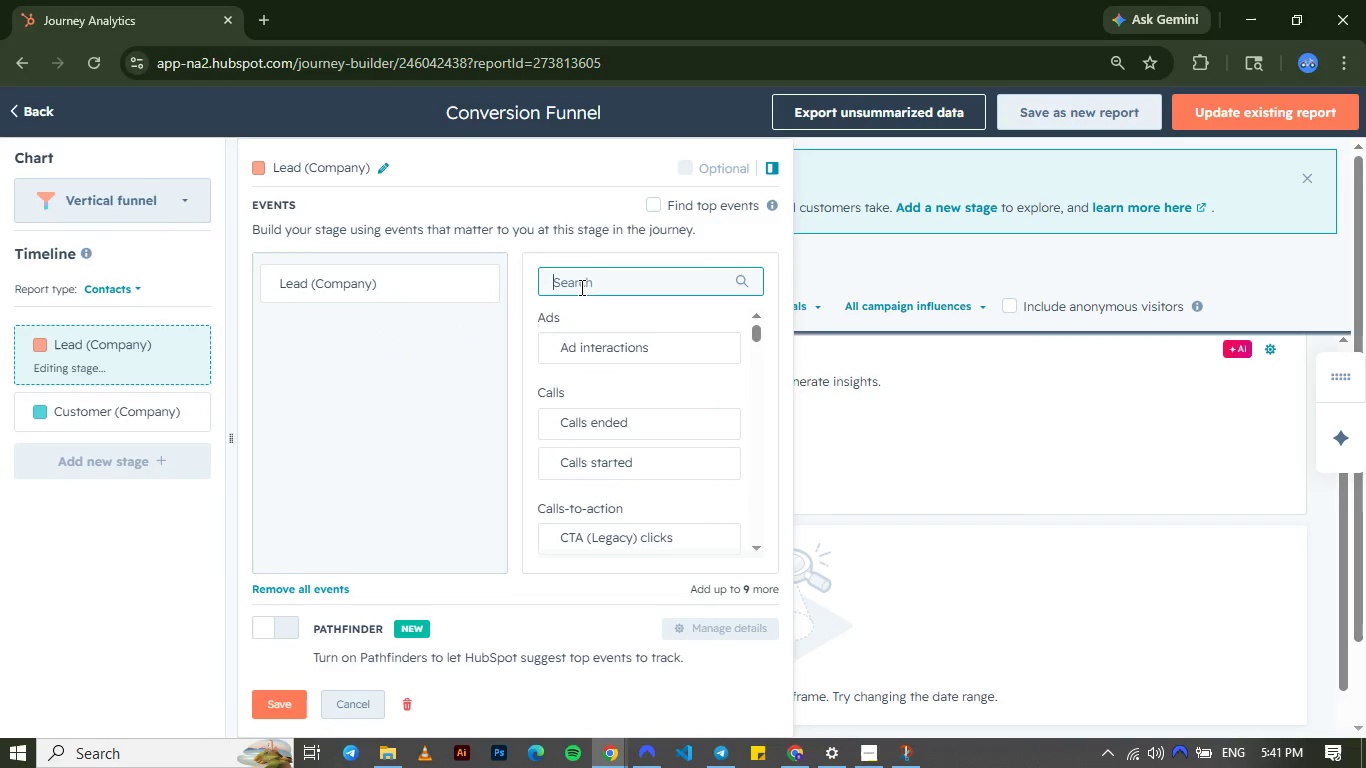 
wait(10.5)
 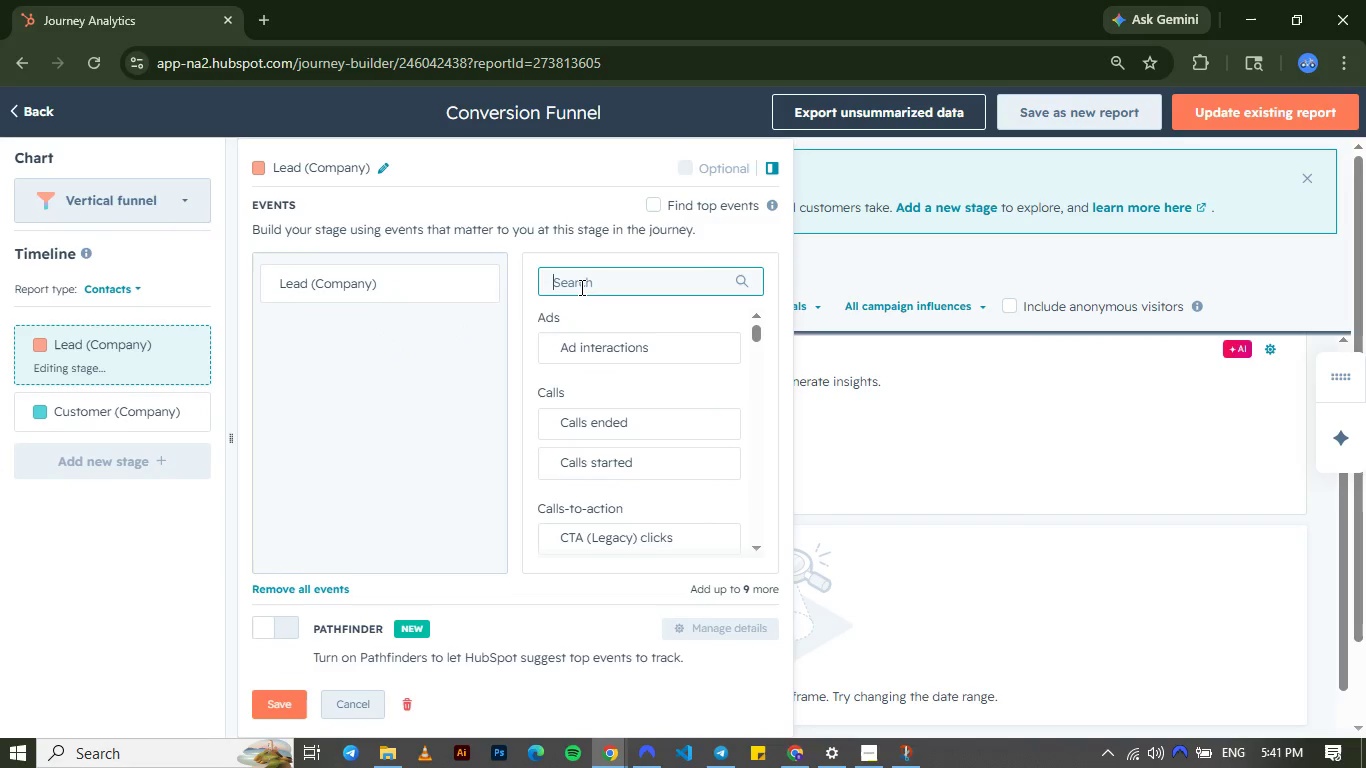 
left_click([160, 621])
 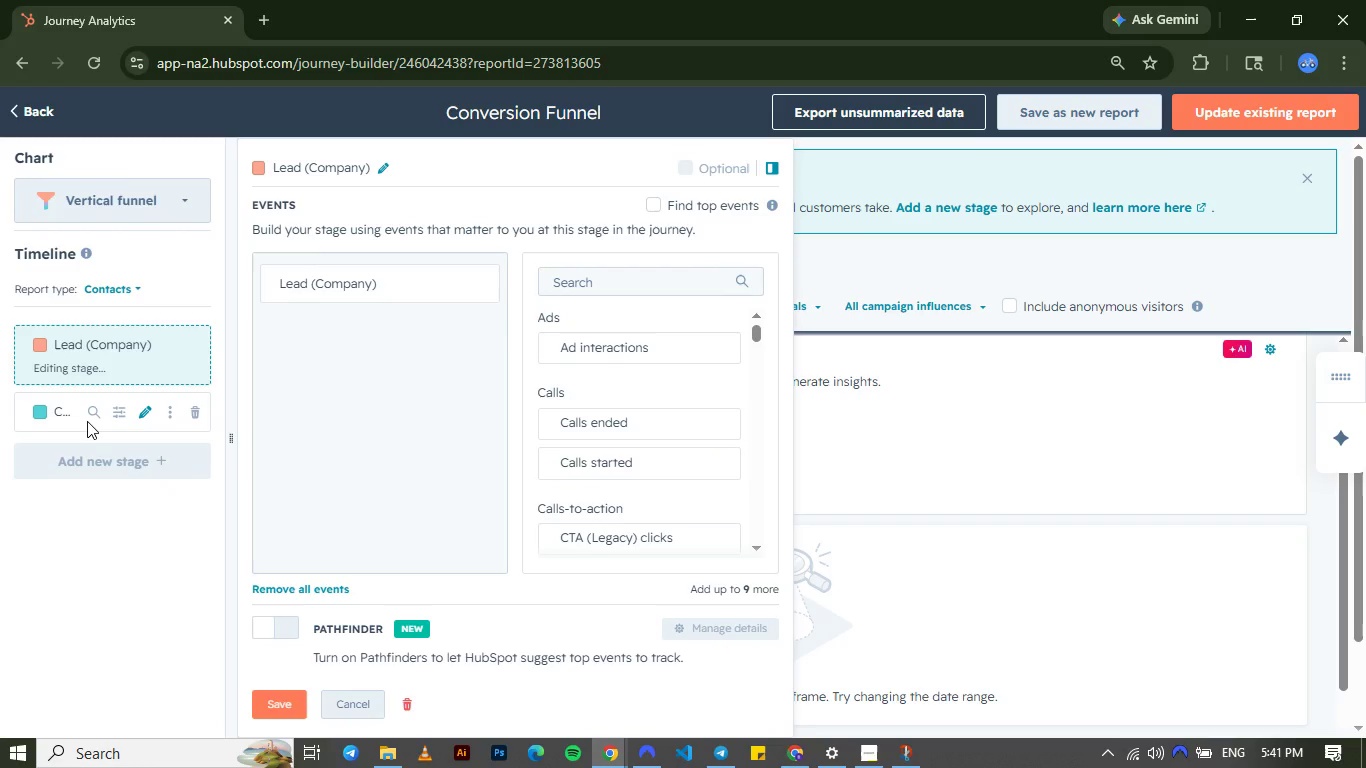 
left_click([87, 421])
 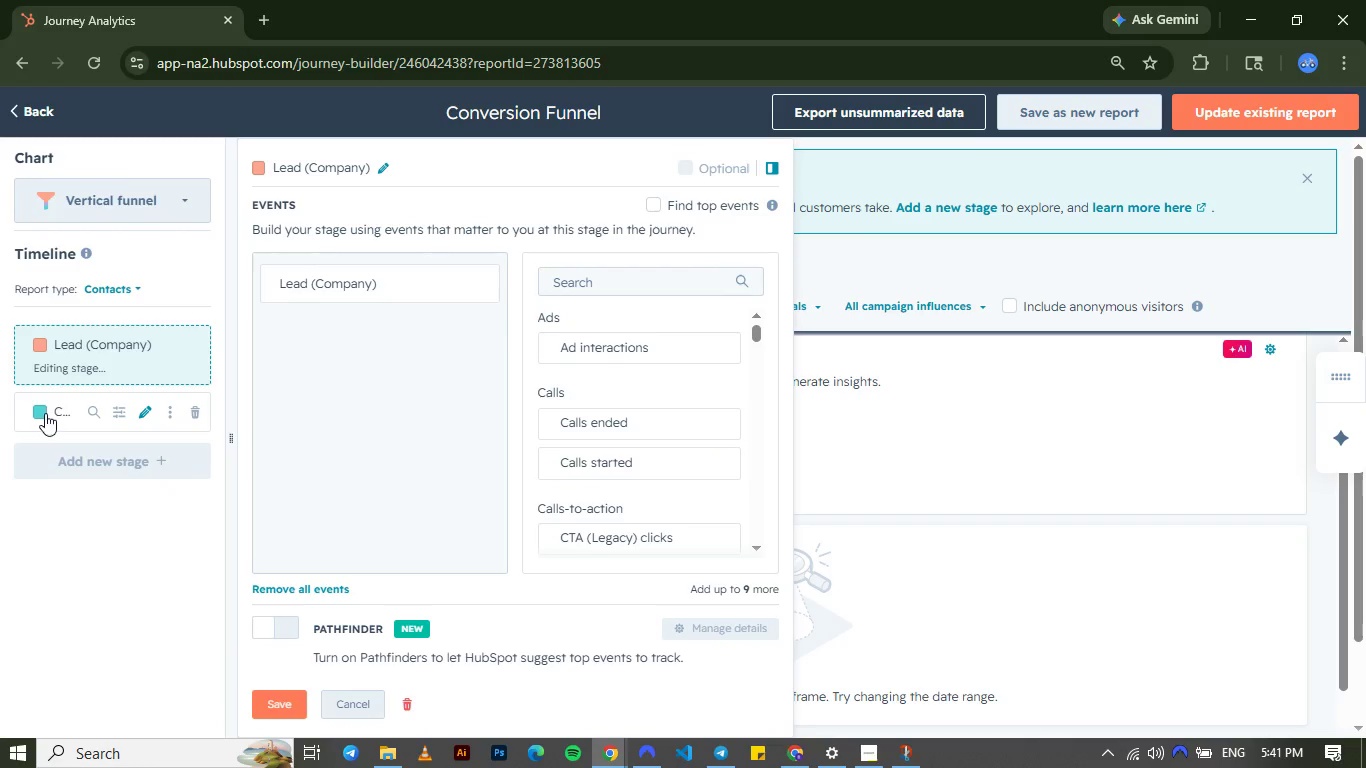 
left_click([47, 412])
 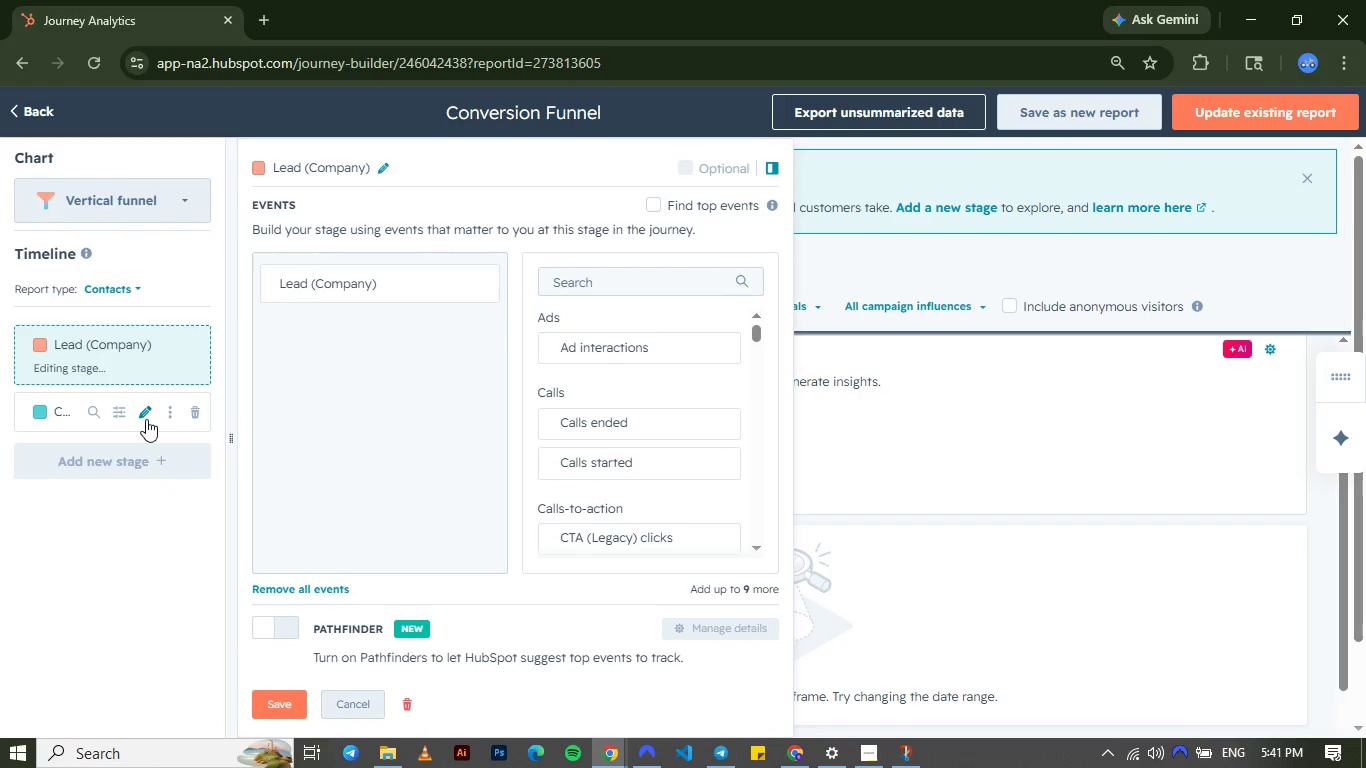 
left_click([146, 419])
 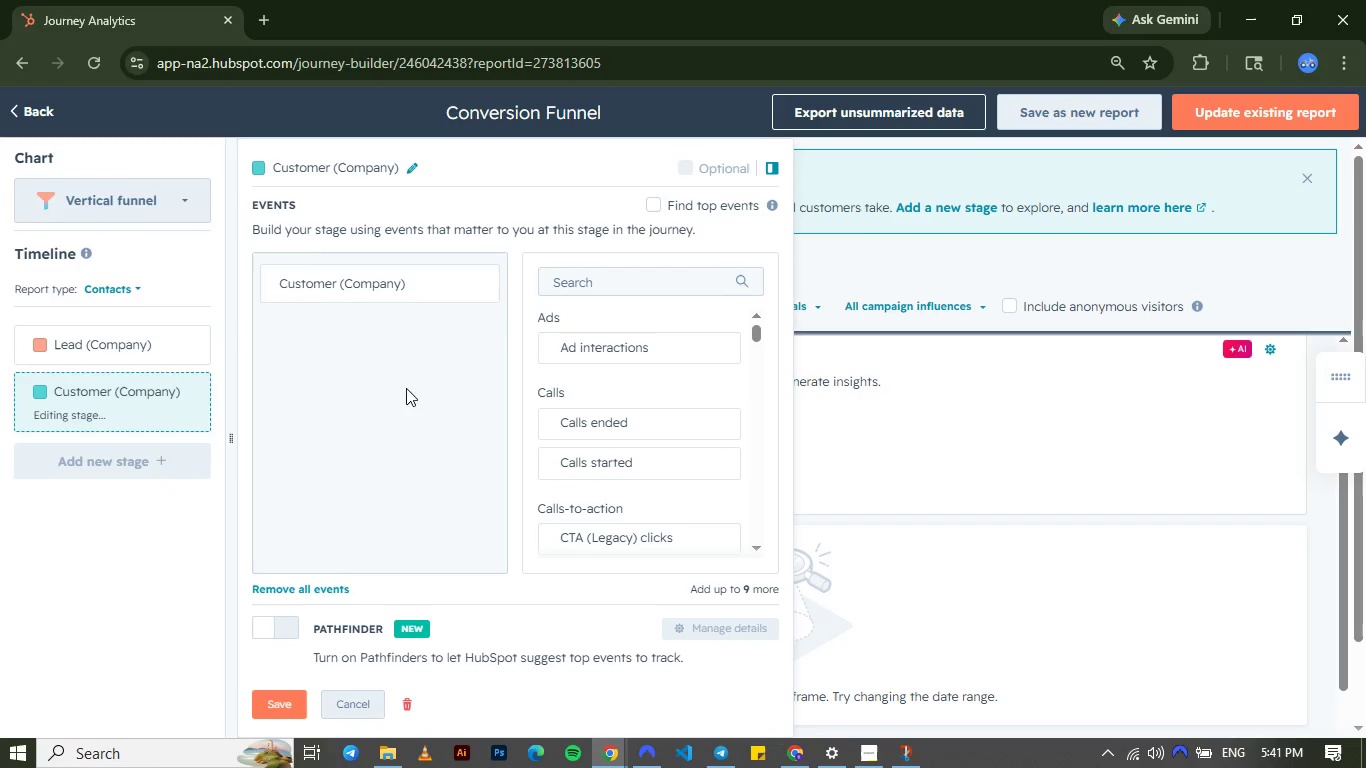 
mouse_move([634, 376])
 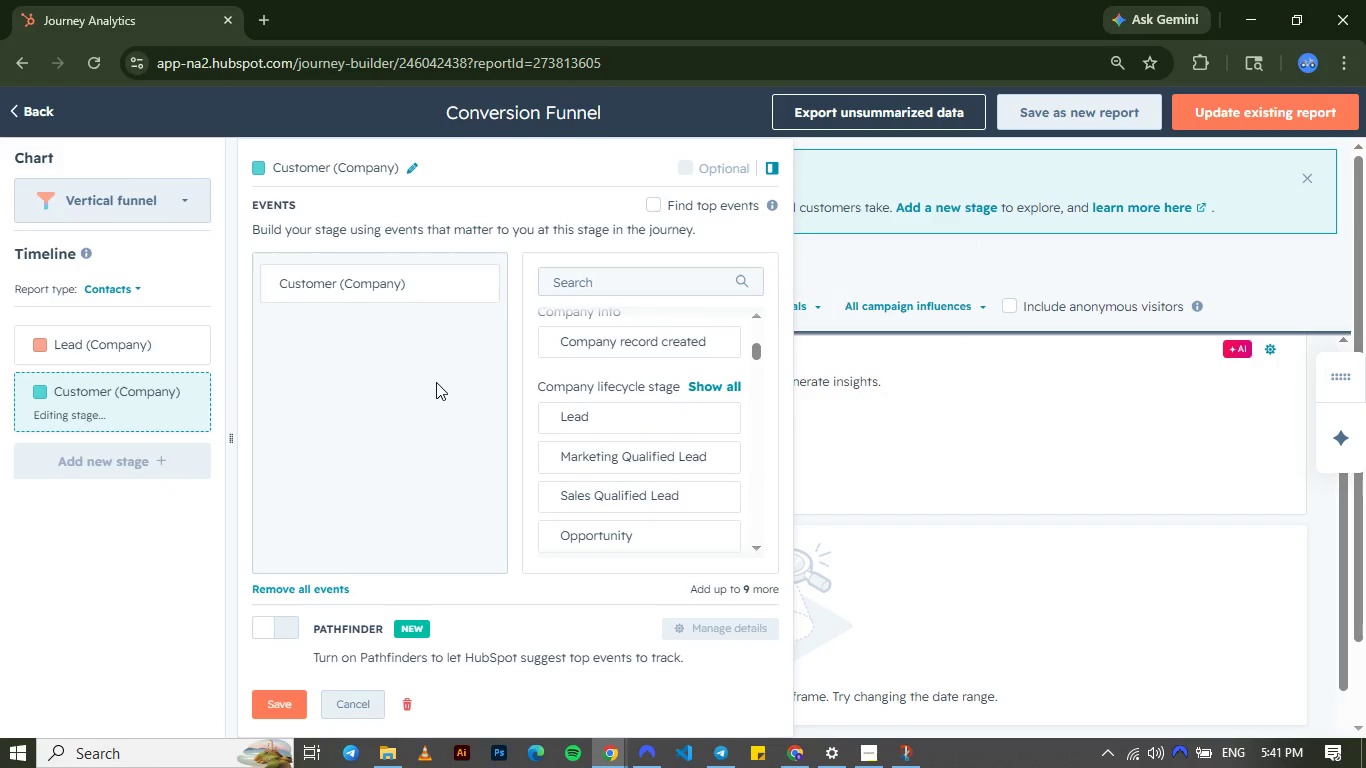 
wait(6.79)
 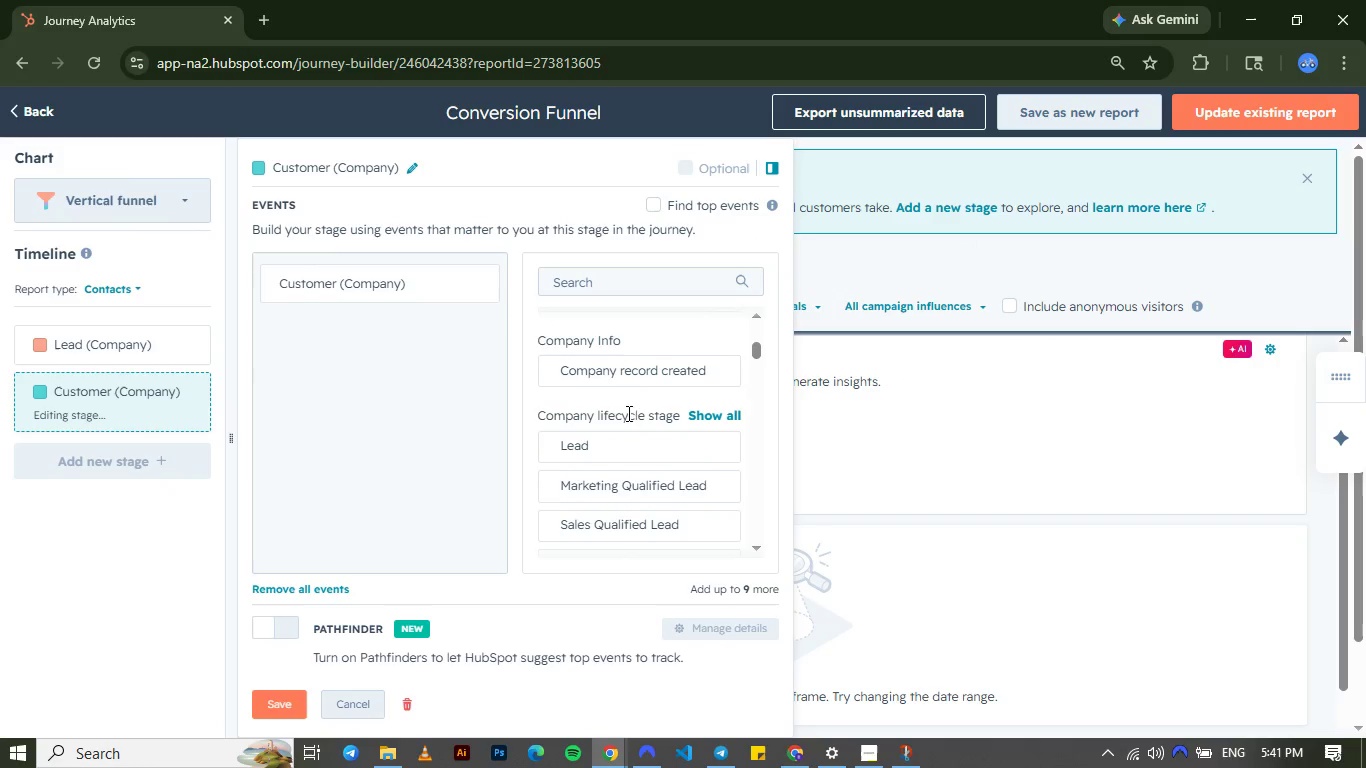 
left_click([433, 284])
 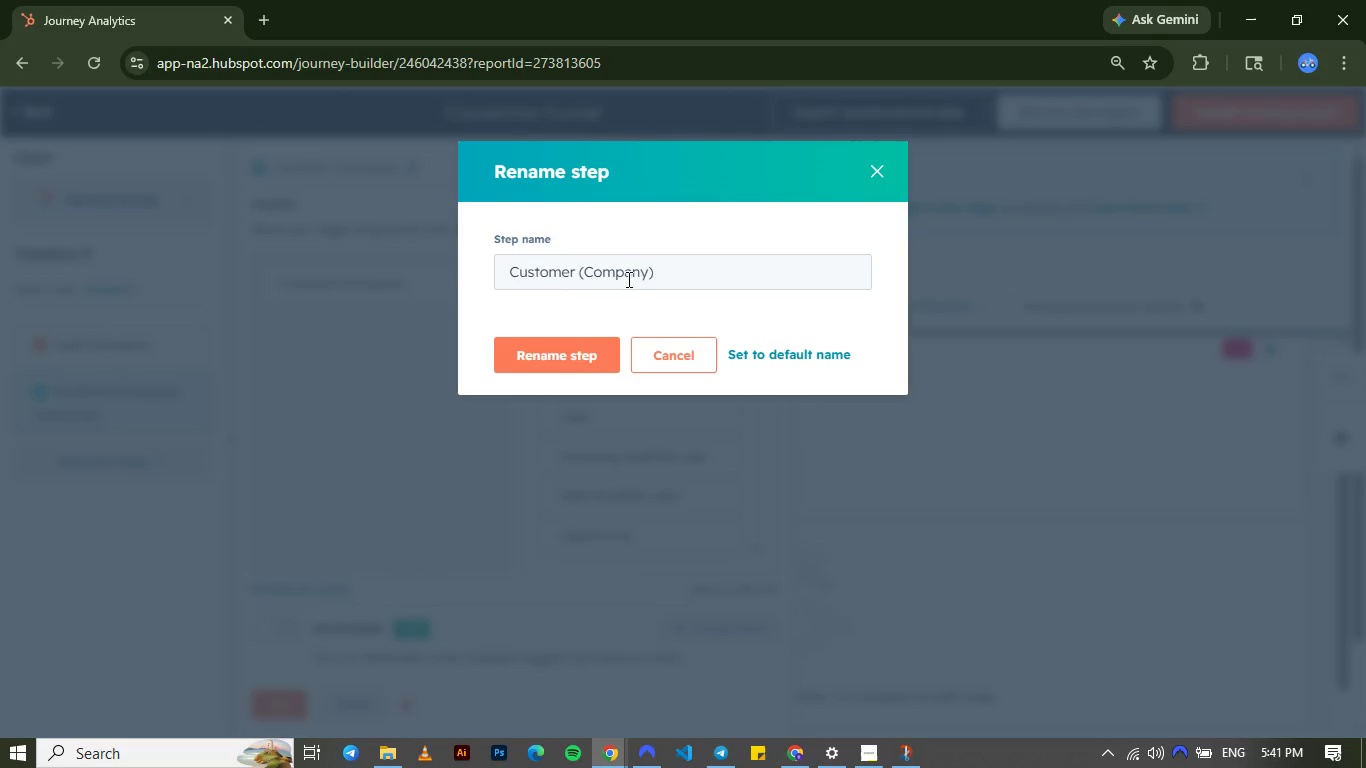 
left_click([627, 279])
 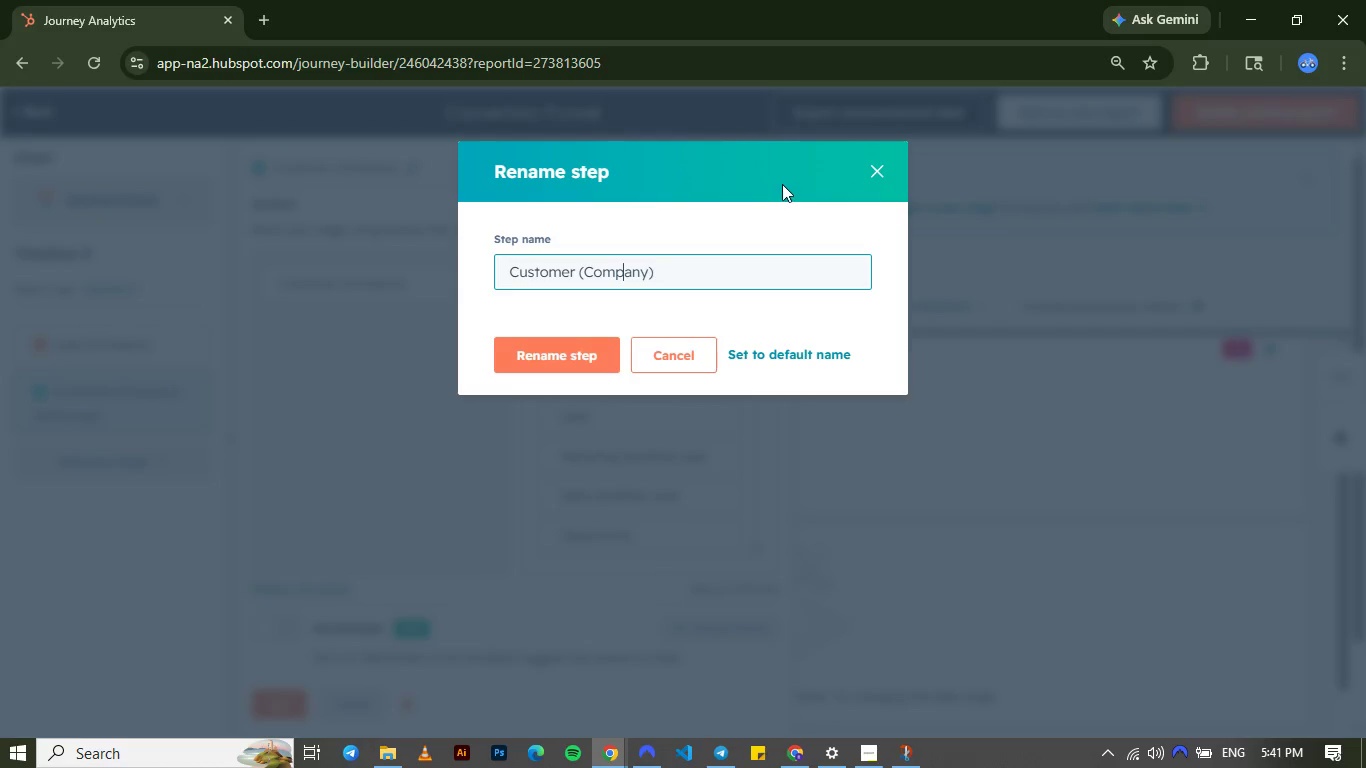 
left_click_drag(start_coordinate=[676, 267], to_coordinate=[578, 268])
 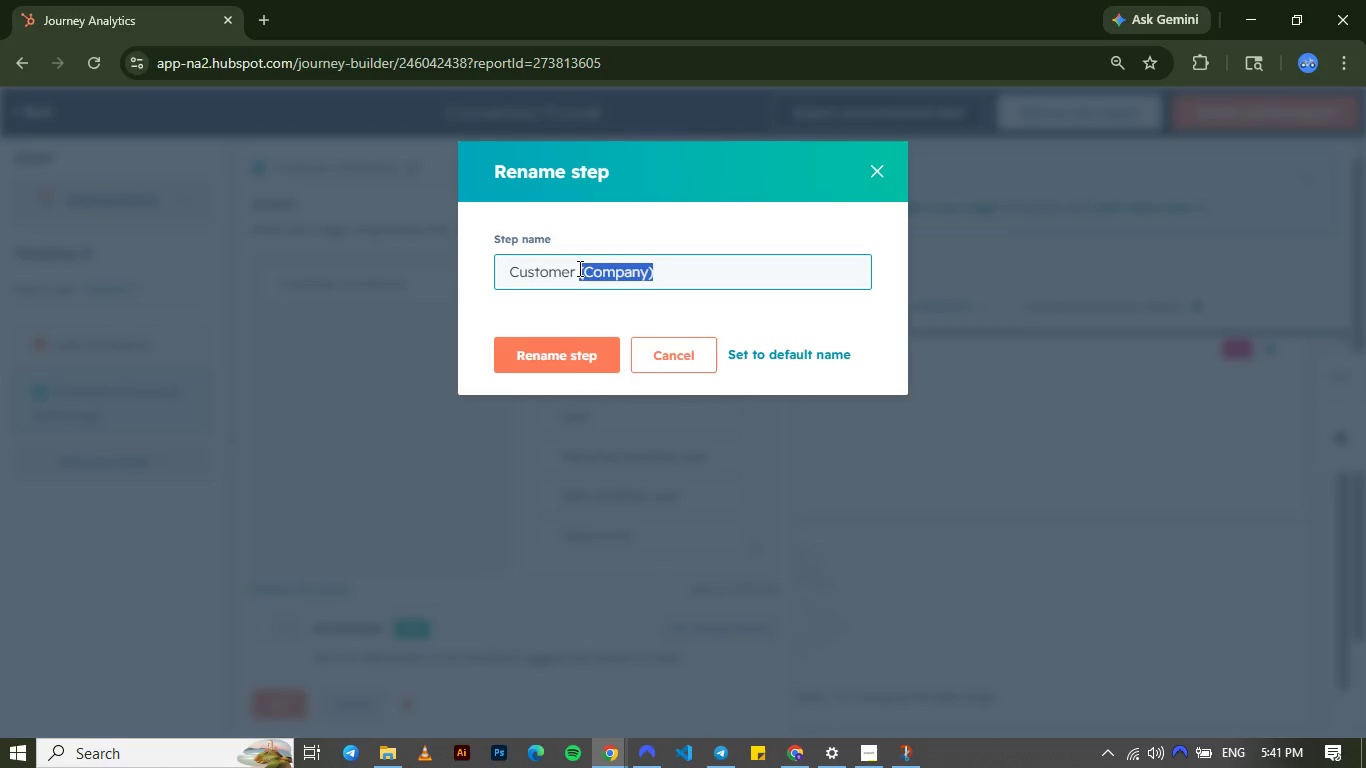 
left_click([578, 268])
 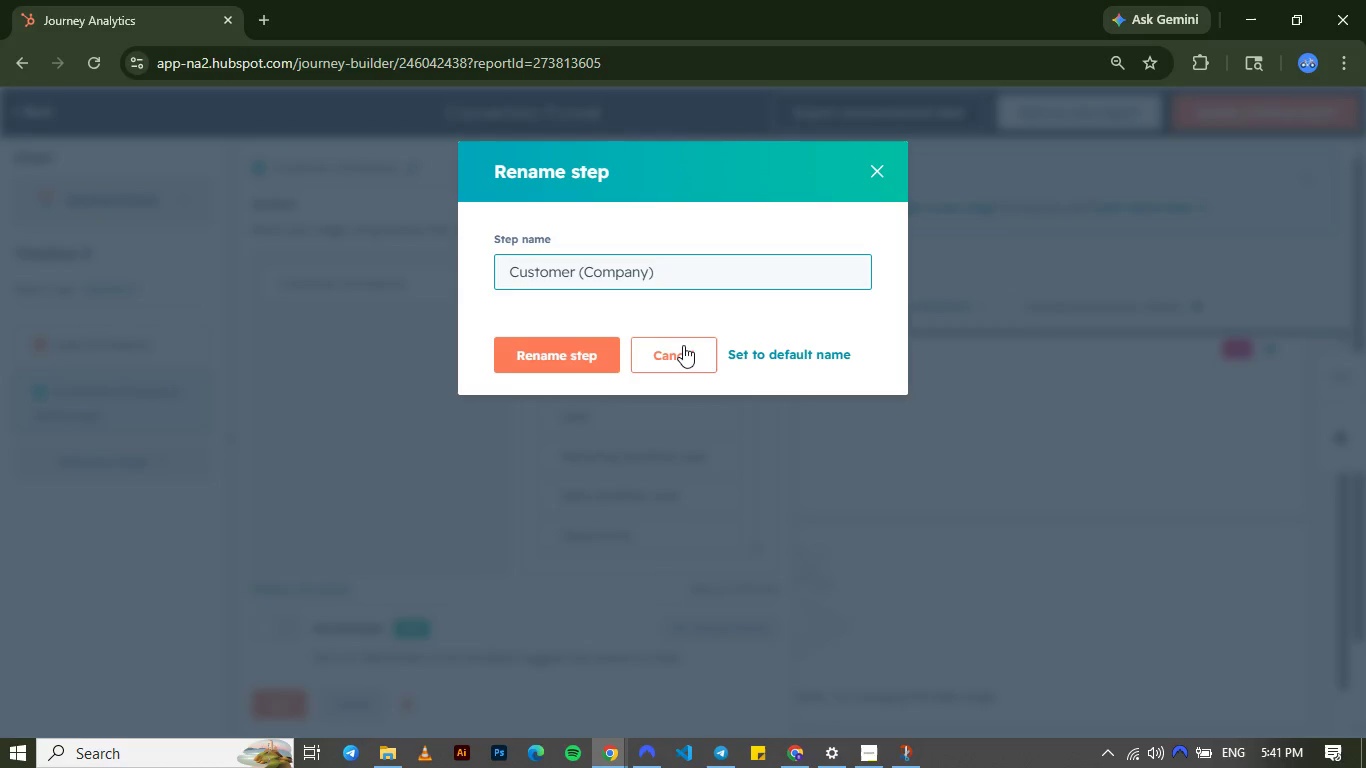 
left_click([683, 347])
 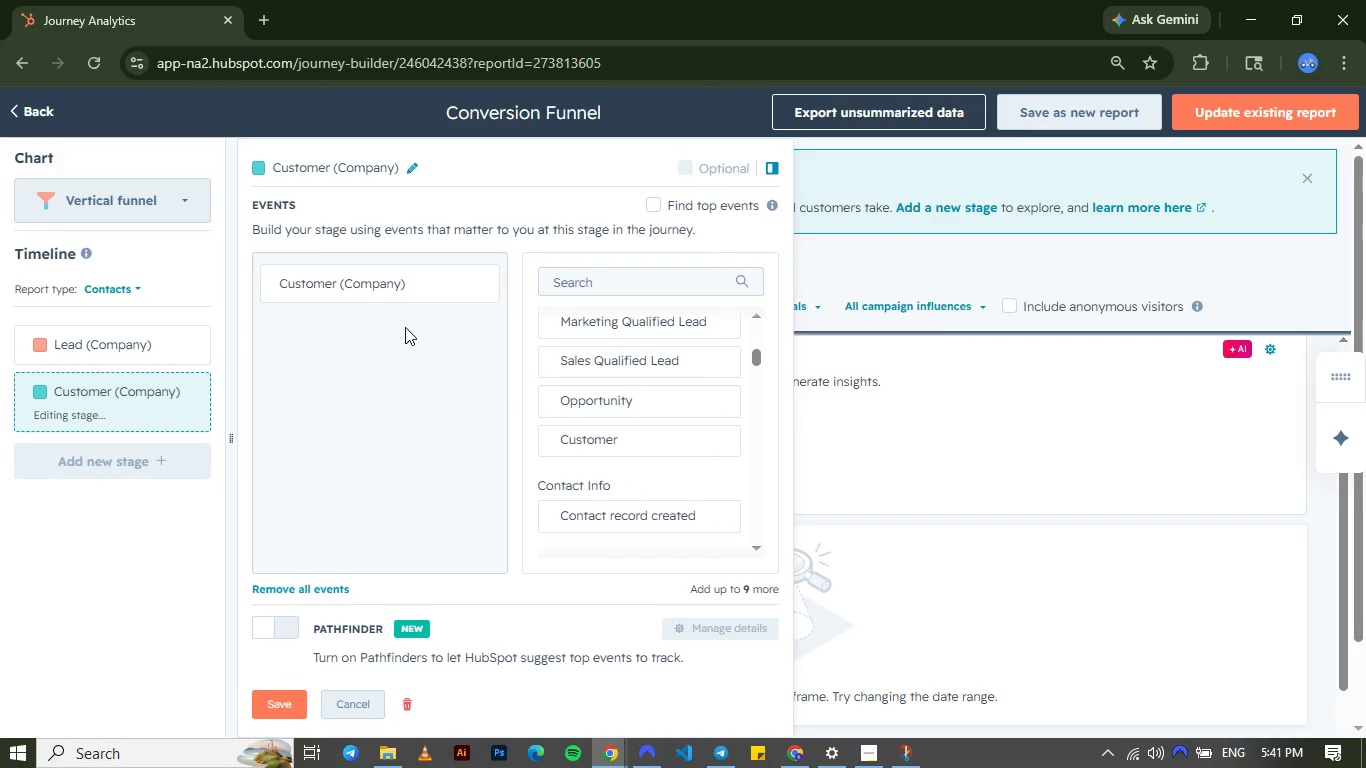 
wait(5.92)
 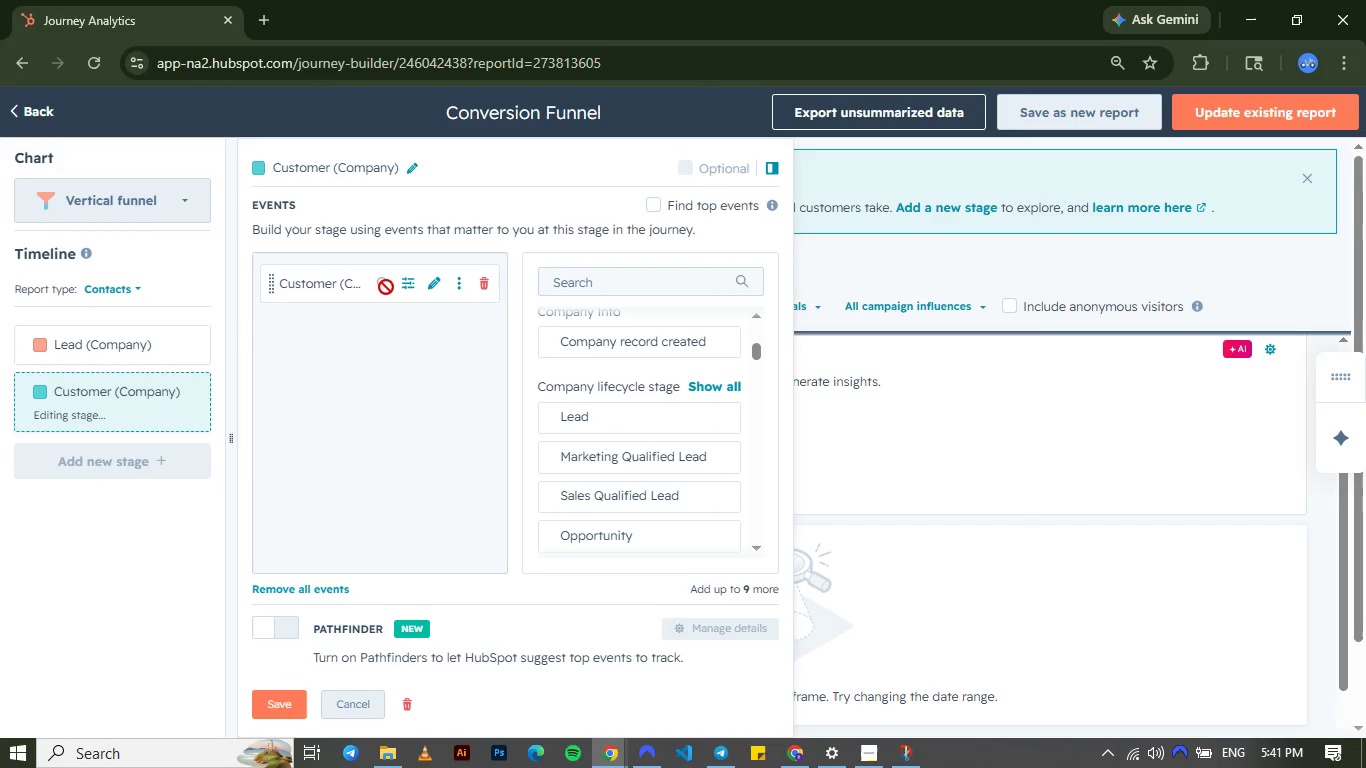 
left_click([121, 284])
 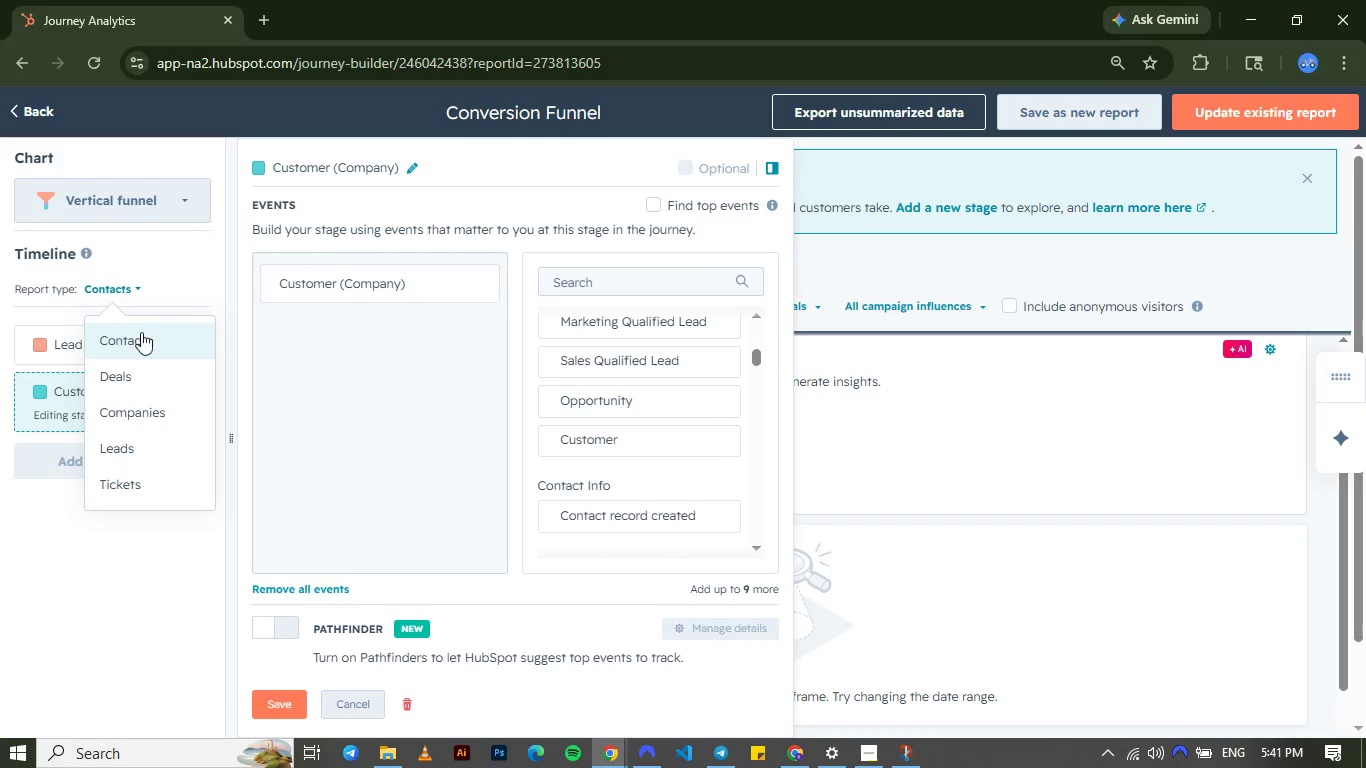 
left_click([141, 341])
 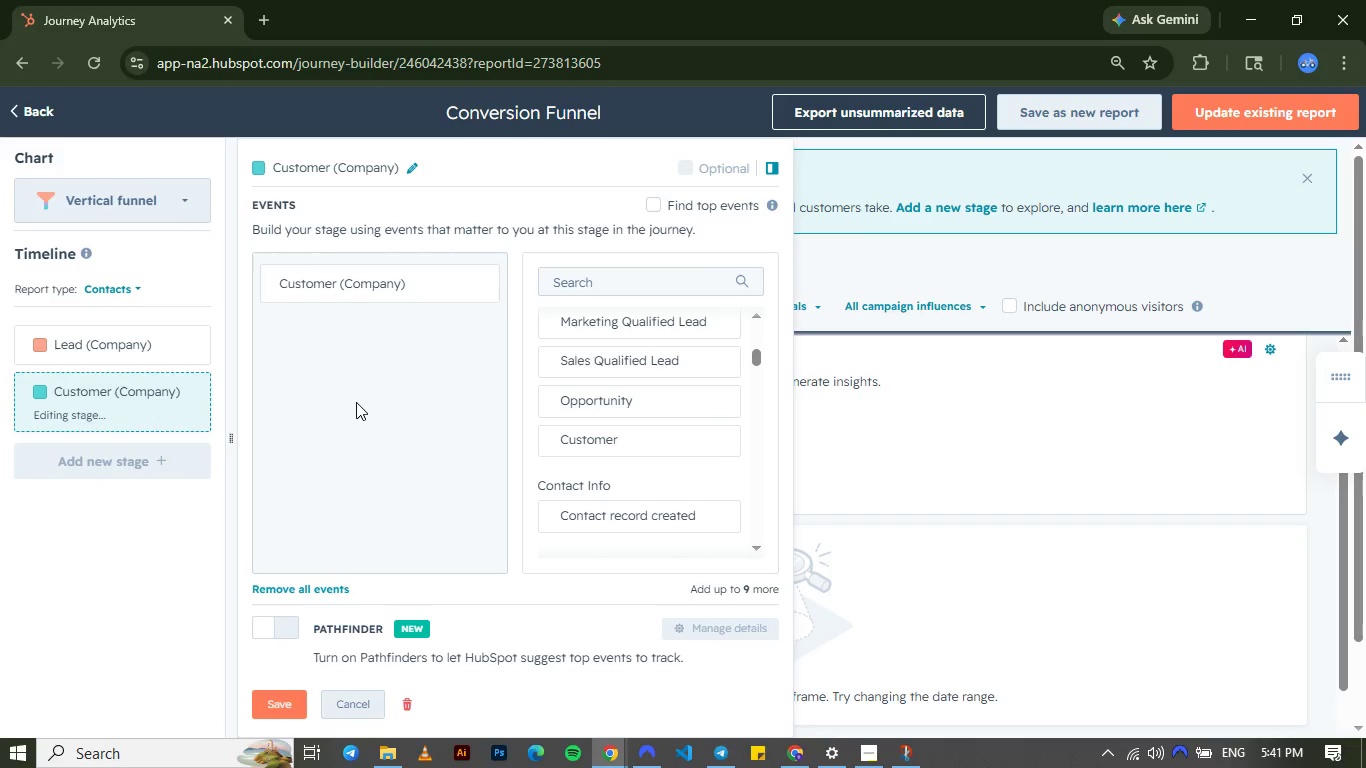 
left_click([356, 402])
 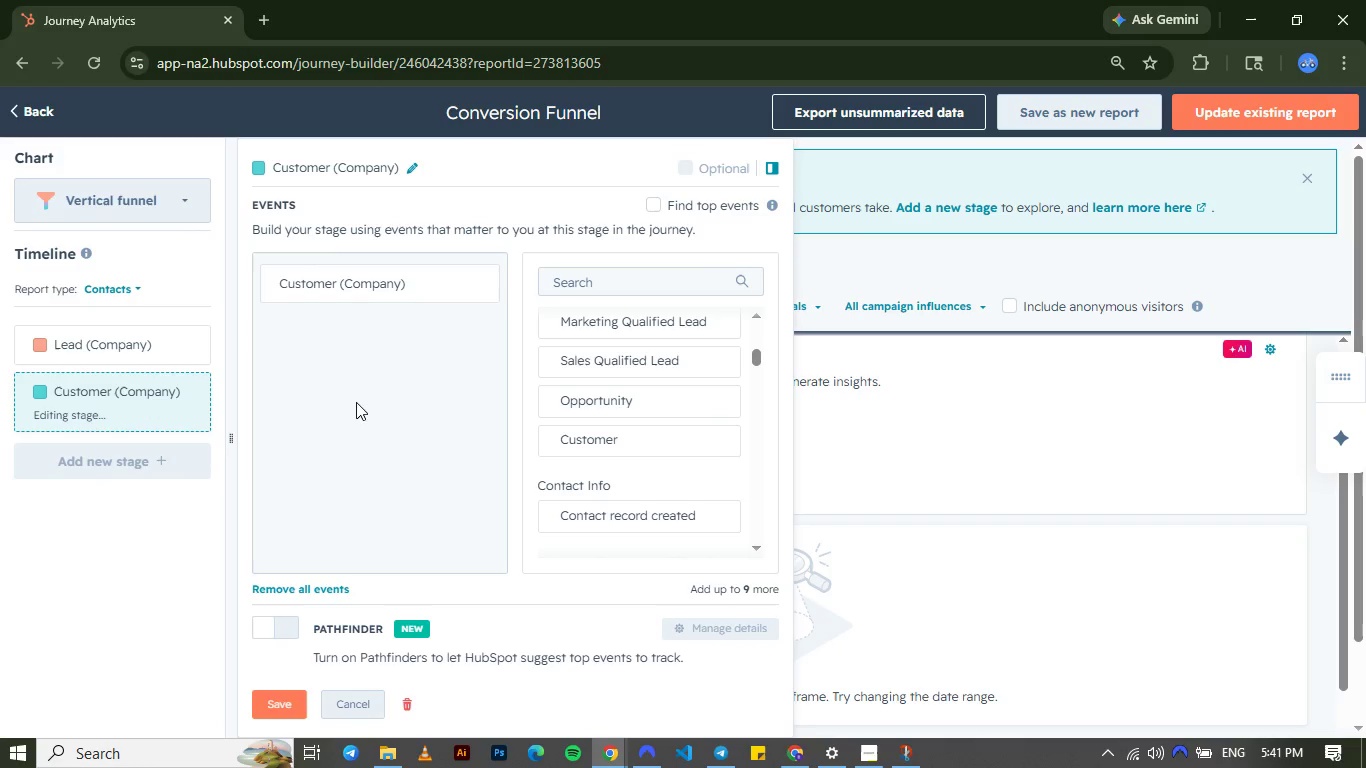 
mouse_move([615, 411])
 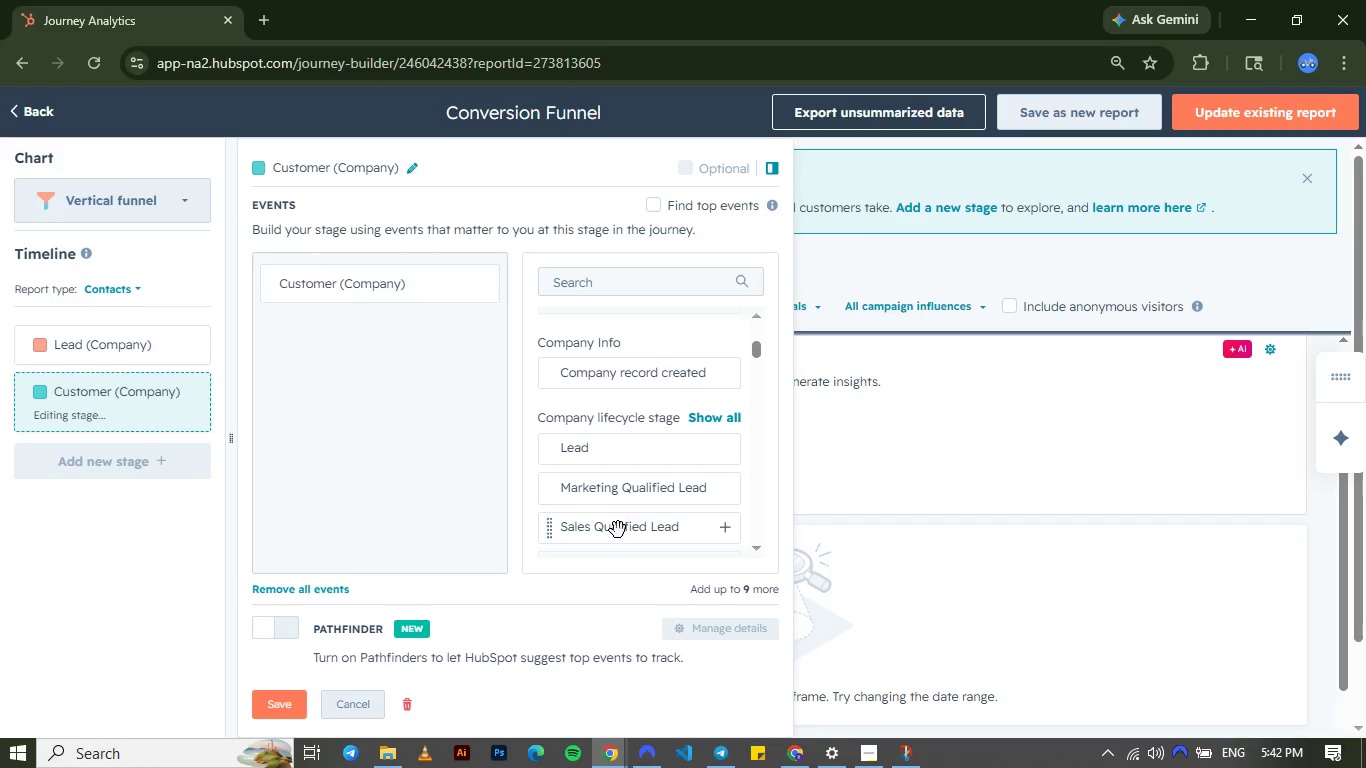 
mouse_move([622, 492])
 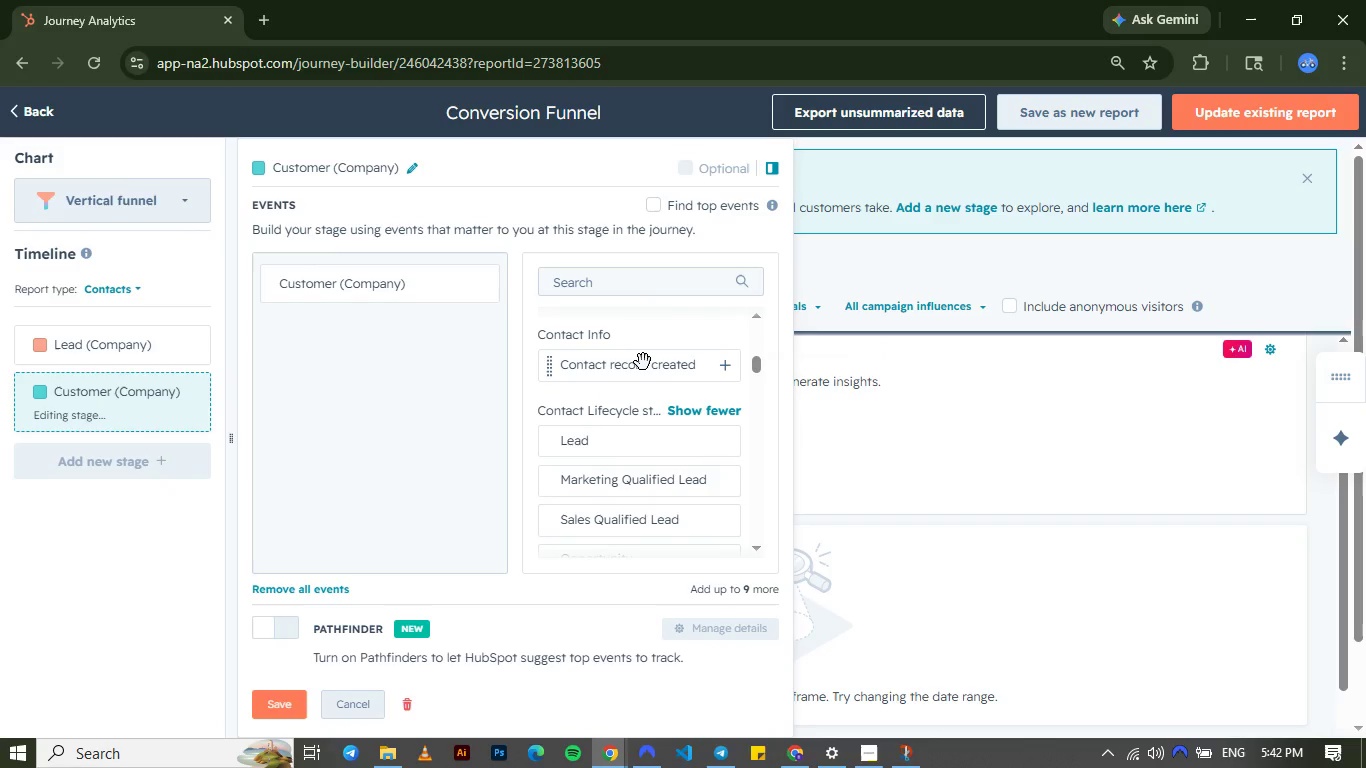 
left_click([642, 364])
 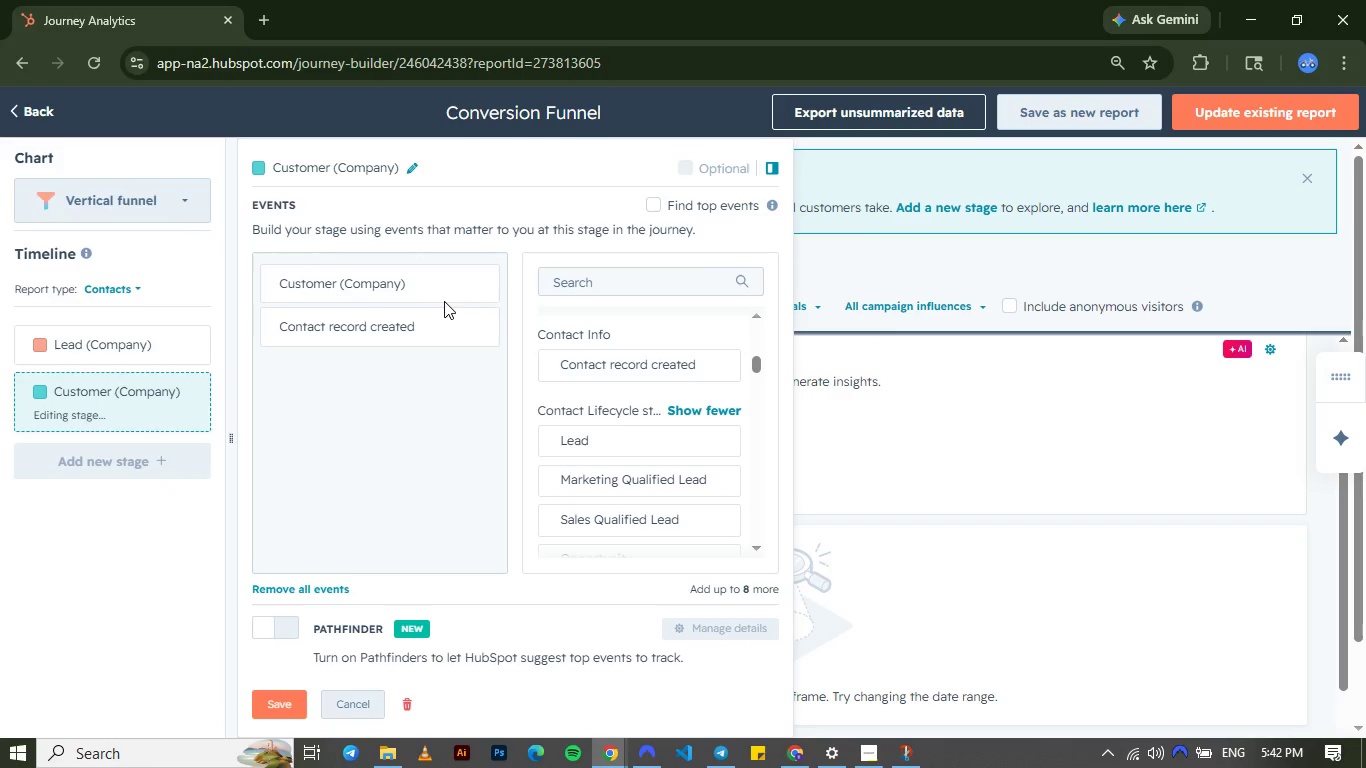 
wait(20.2)
 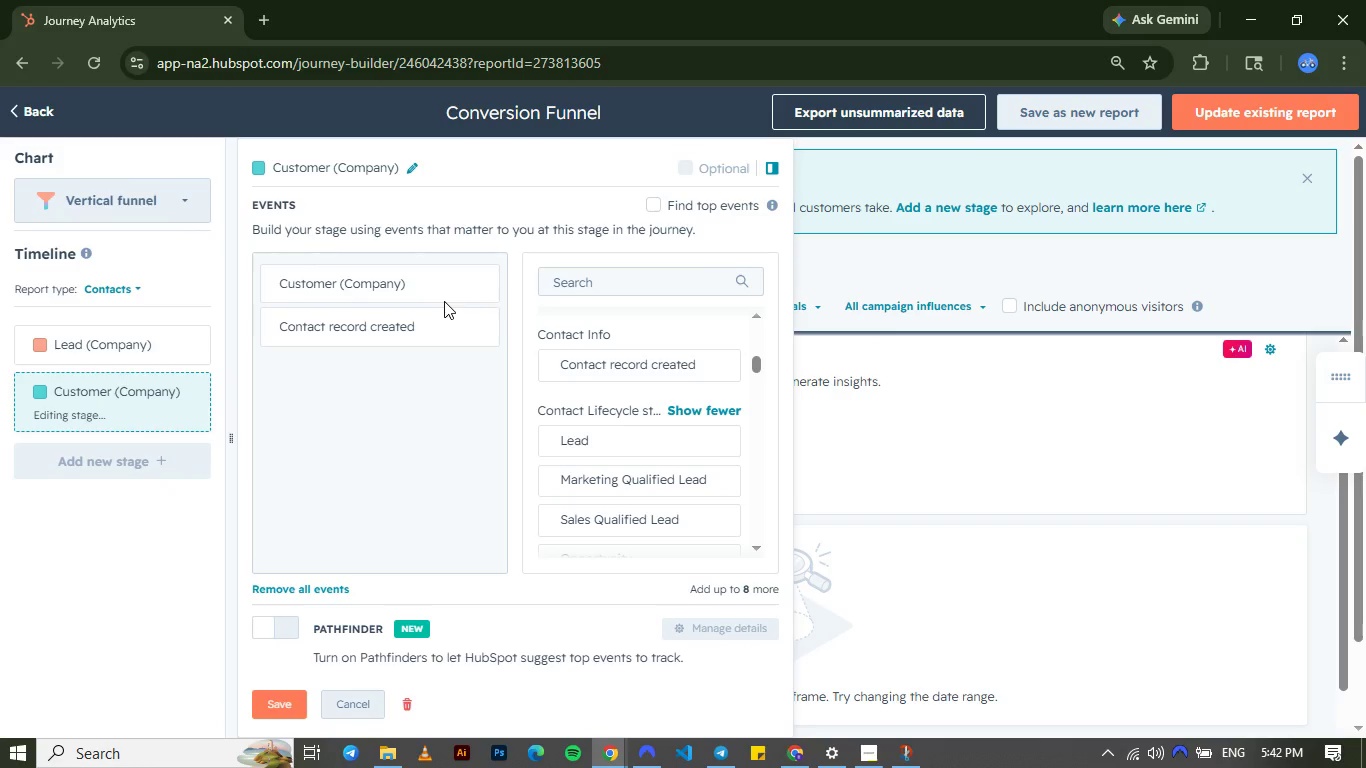 
left_click([139, 349])
 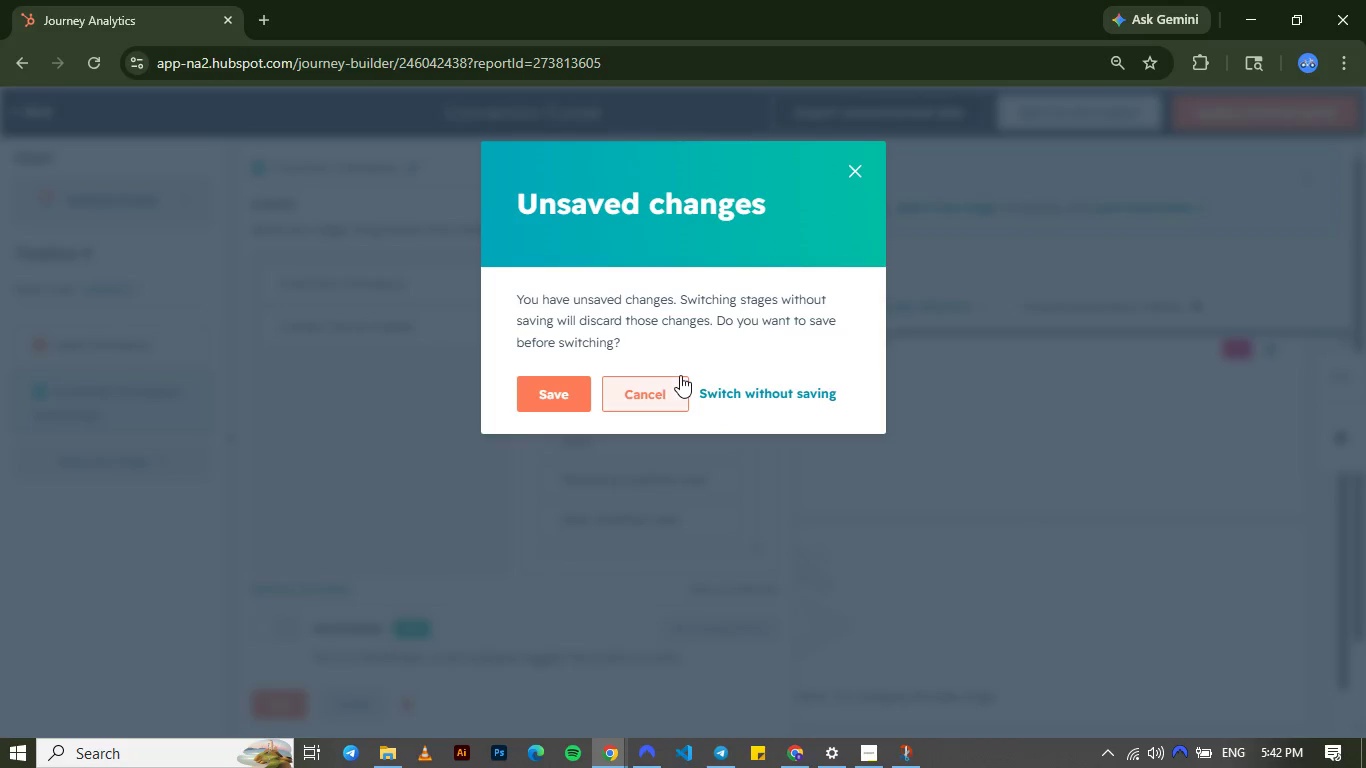 
left_click([716, 397])
 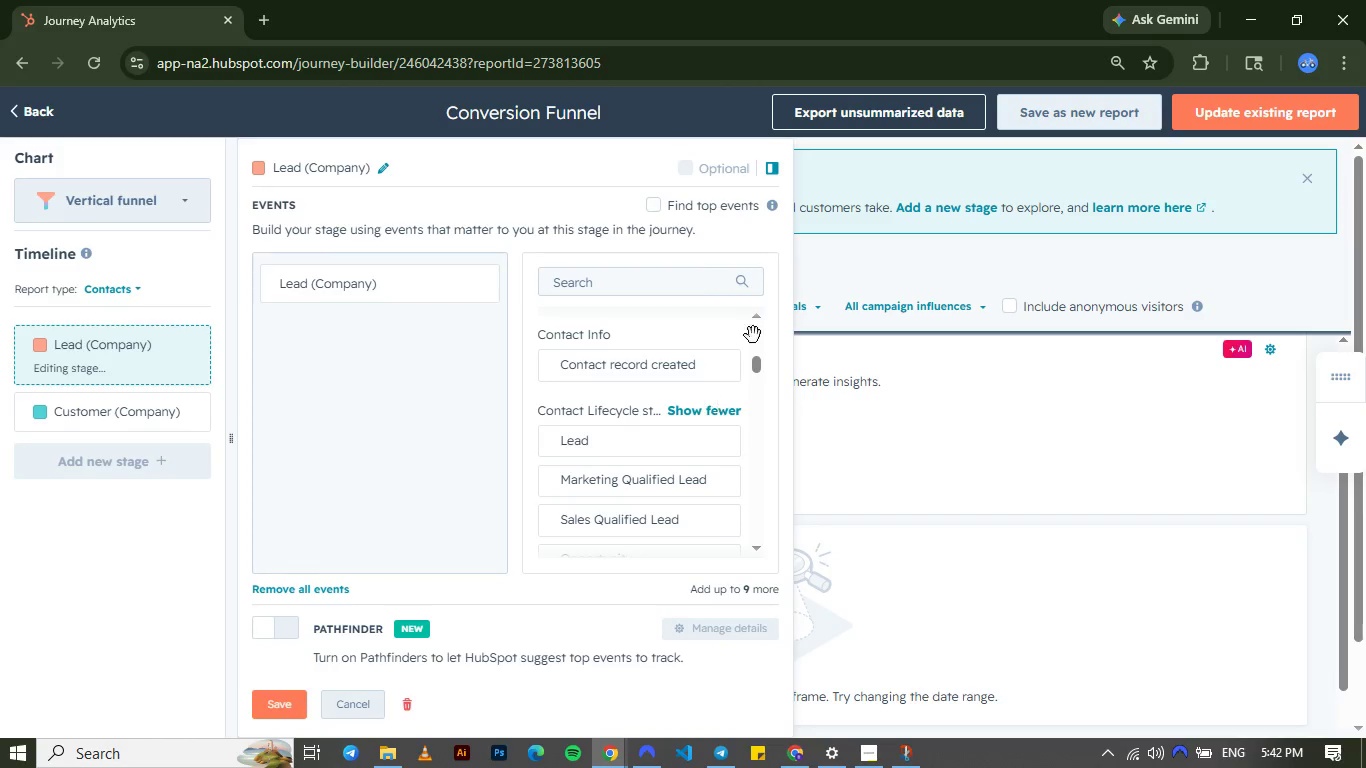 
wait(5.39)
 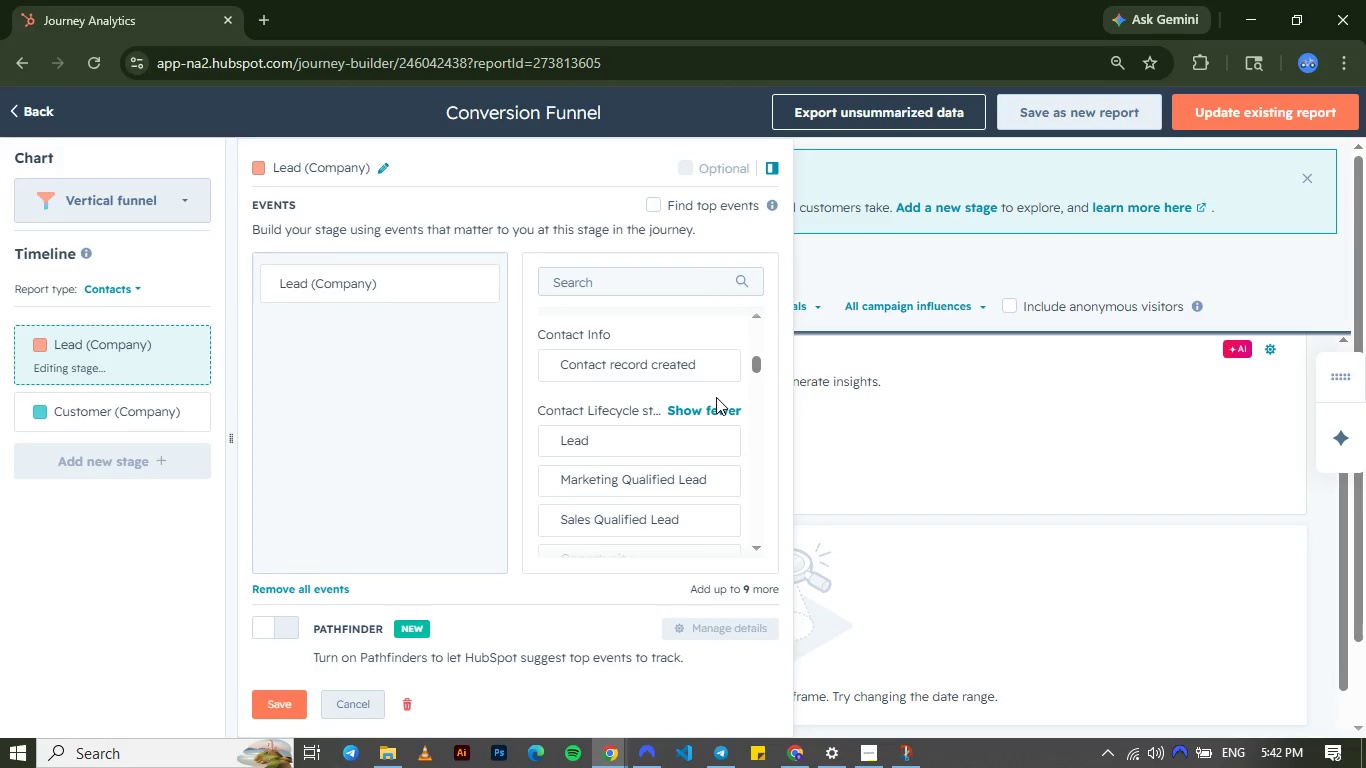 
mouse_move([685, 386])
 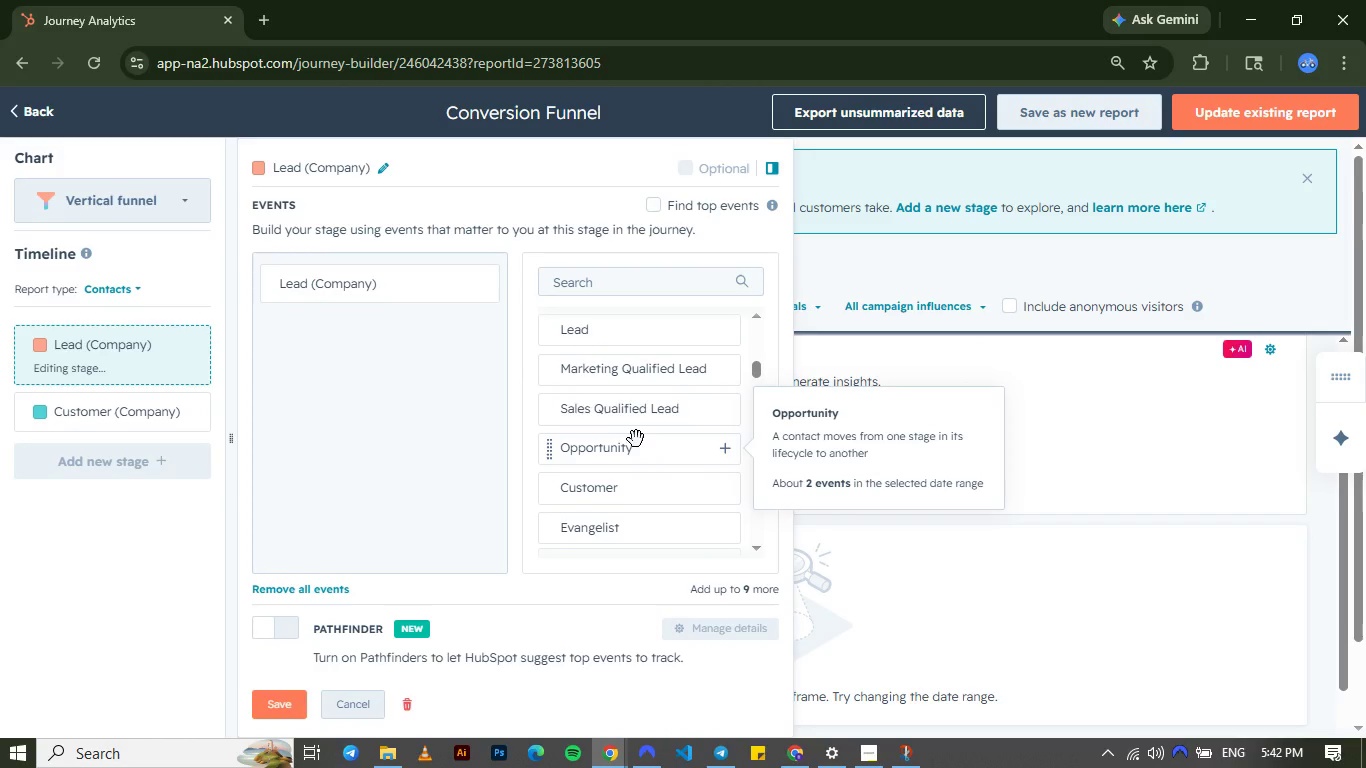 
wait(18.36)
 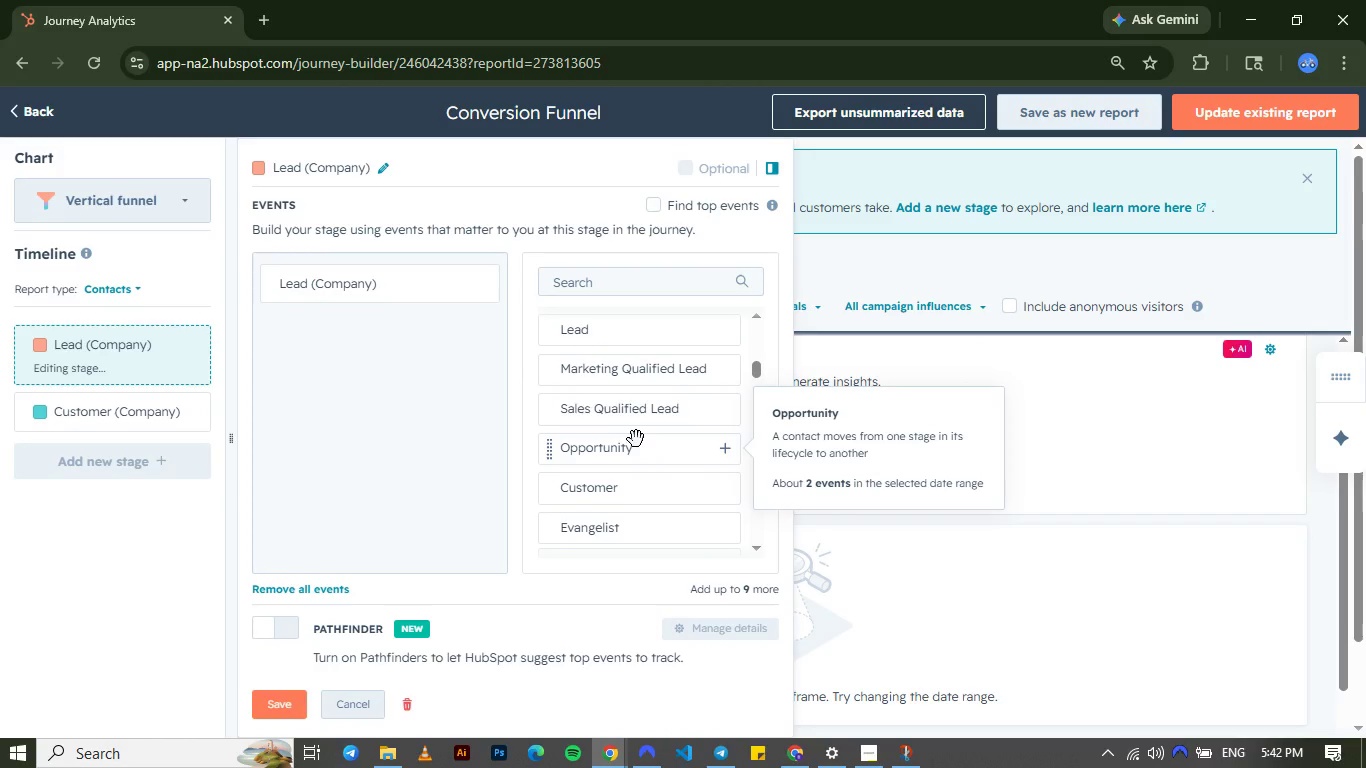 
left_click([120, 286])
 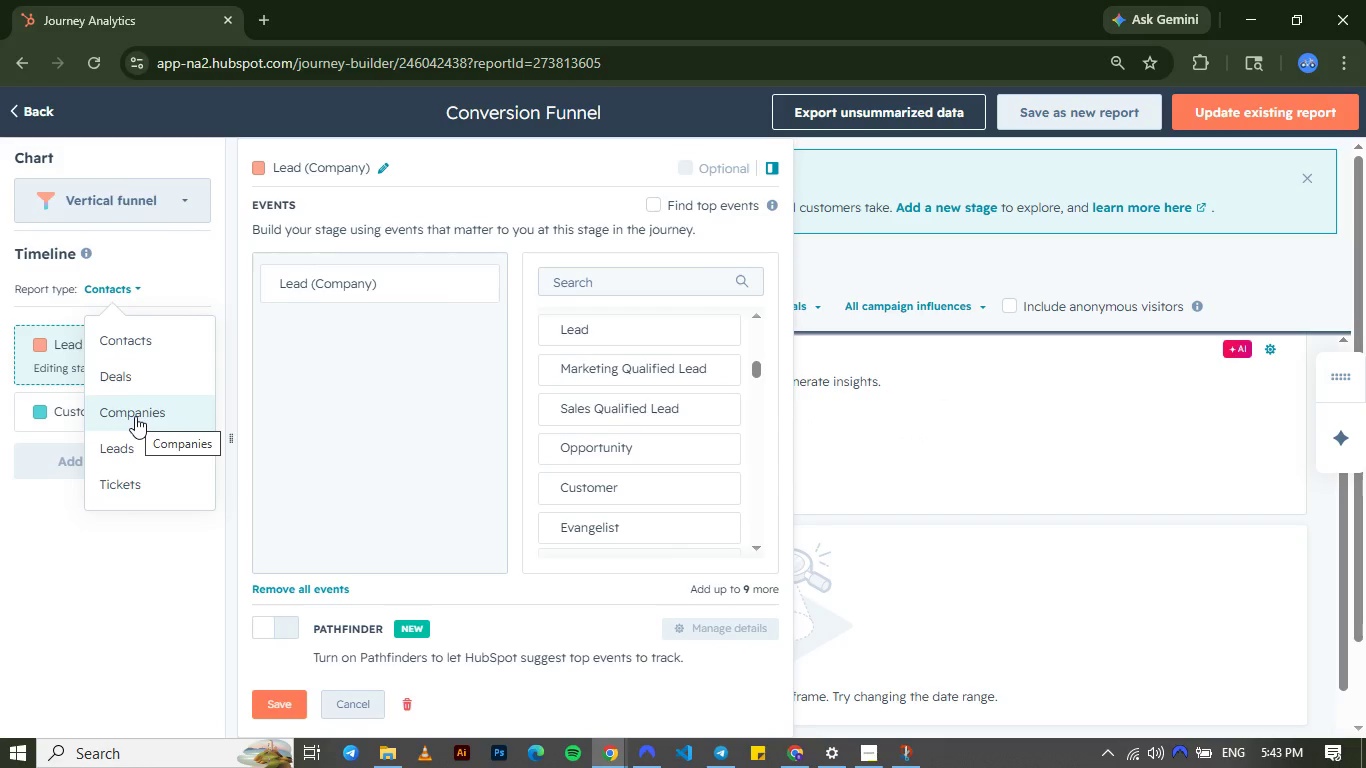 
left_click([131, 344])
 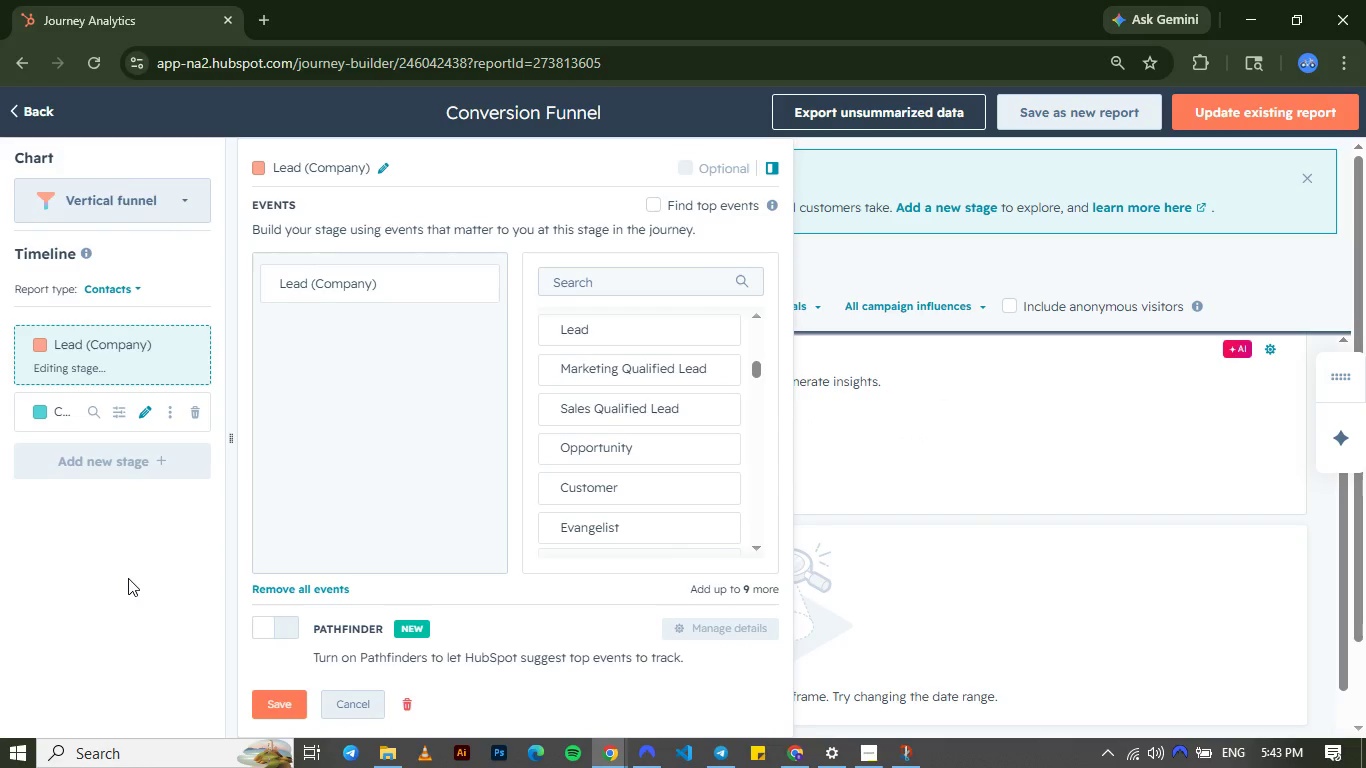 
wait(13.87)
 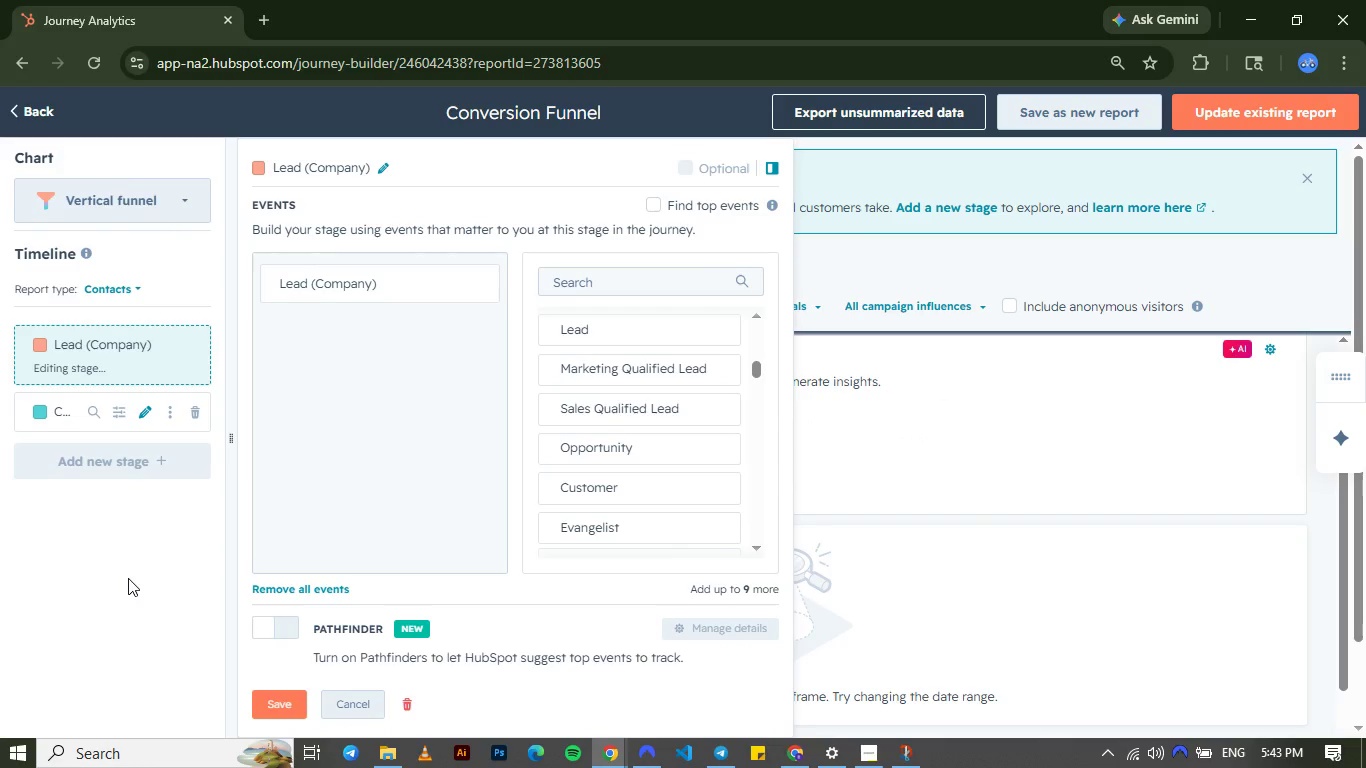 
mouse_move([97, 409])
 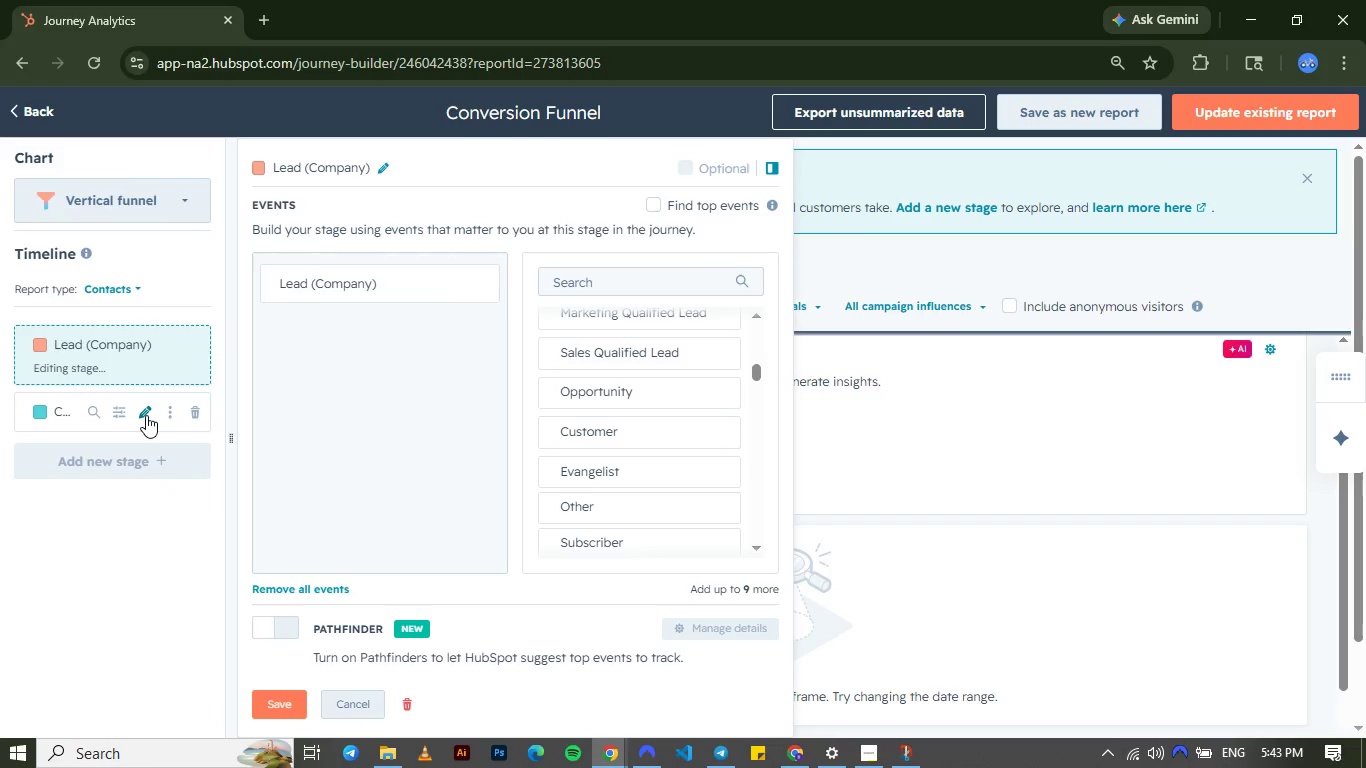 
left_click([146, 415])
 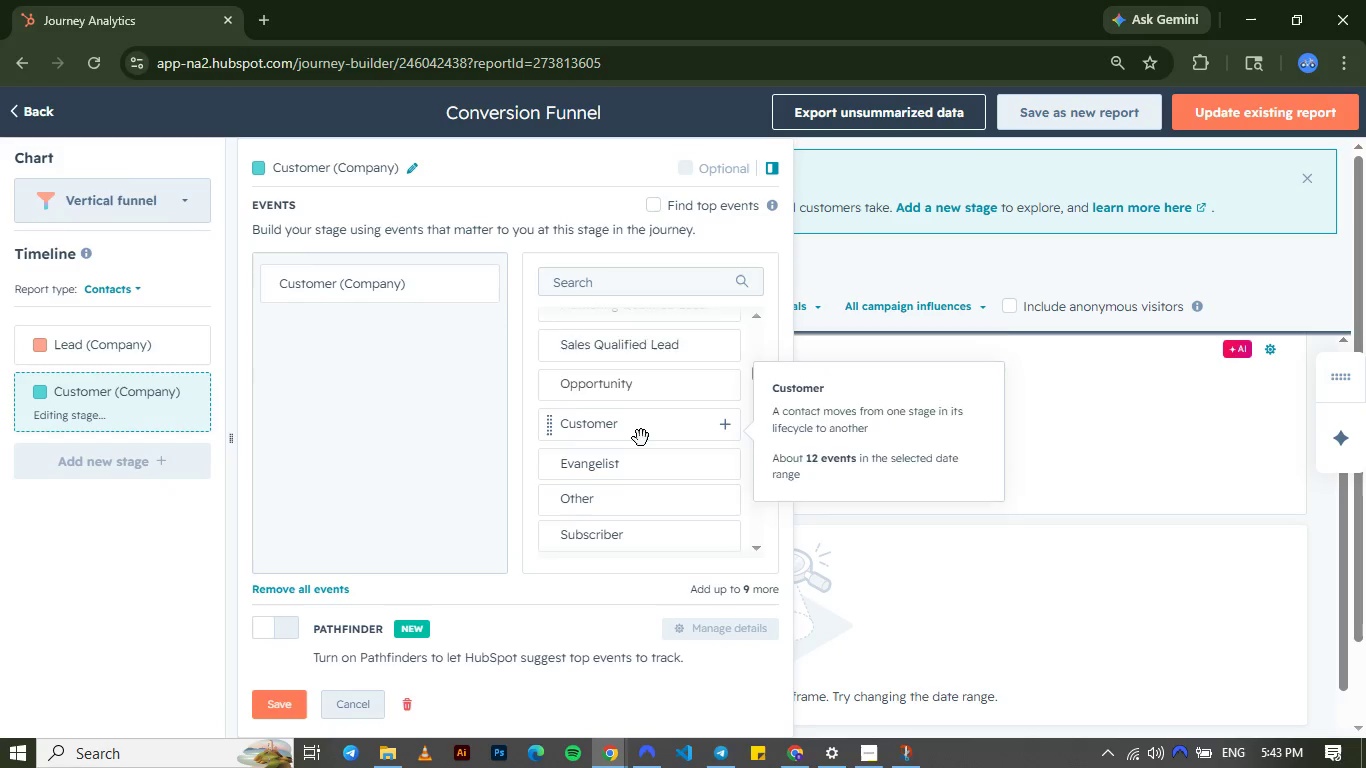 
mouse_move([391, 354])
 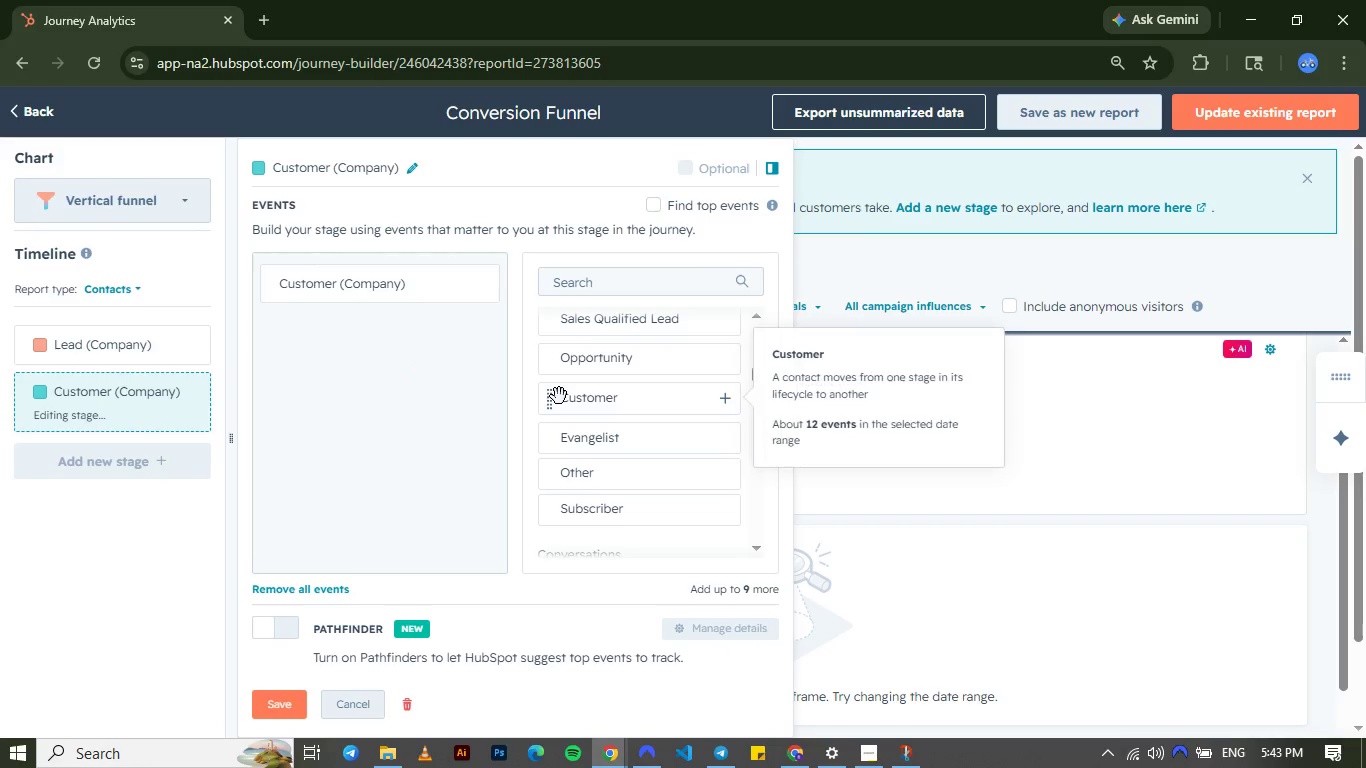 
left_click([559, 396])
 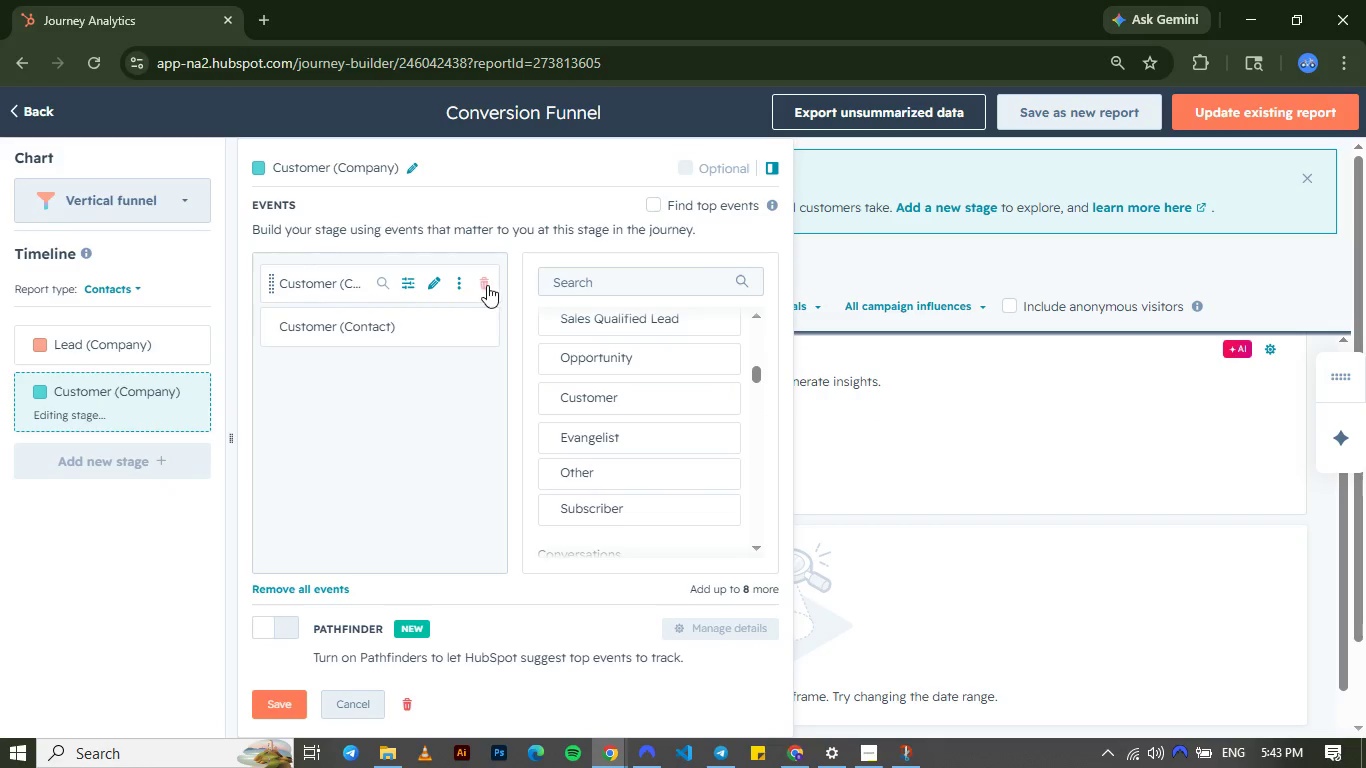 
left_click([487, 285])
 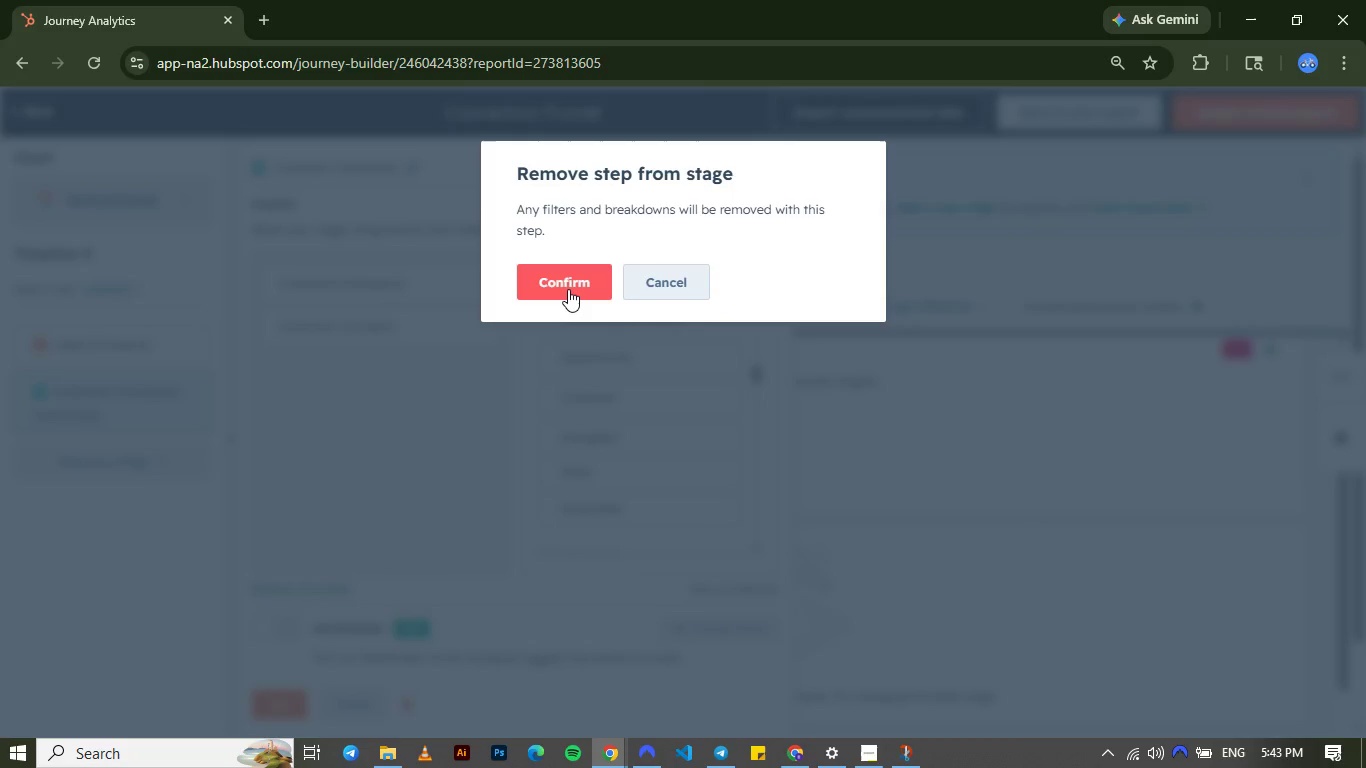 
left_click([568, 290])
 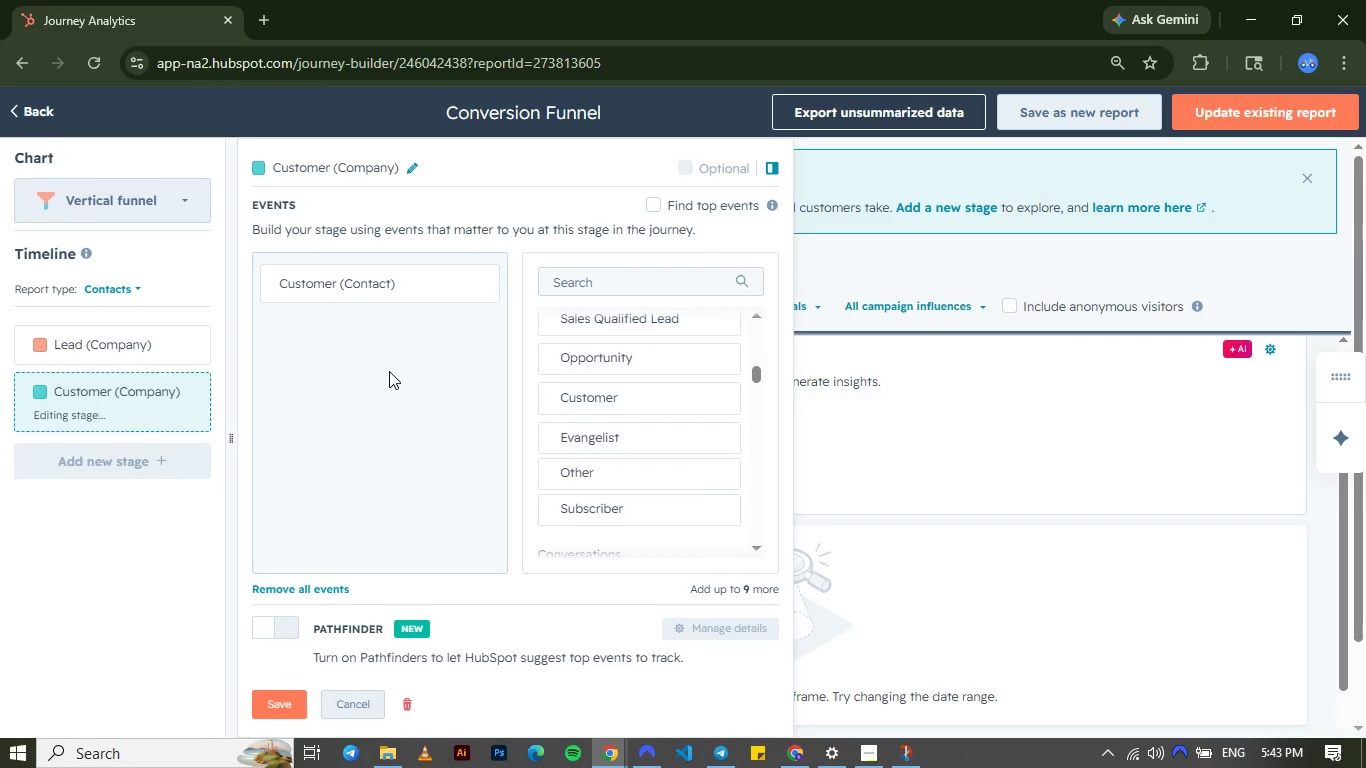 
left_click([389, 371])
 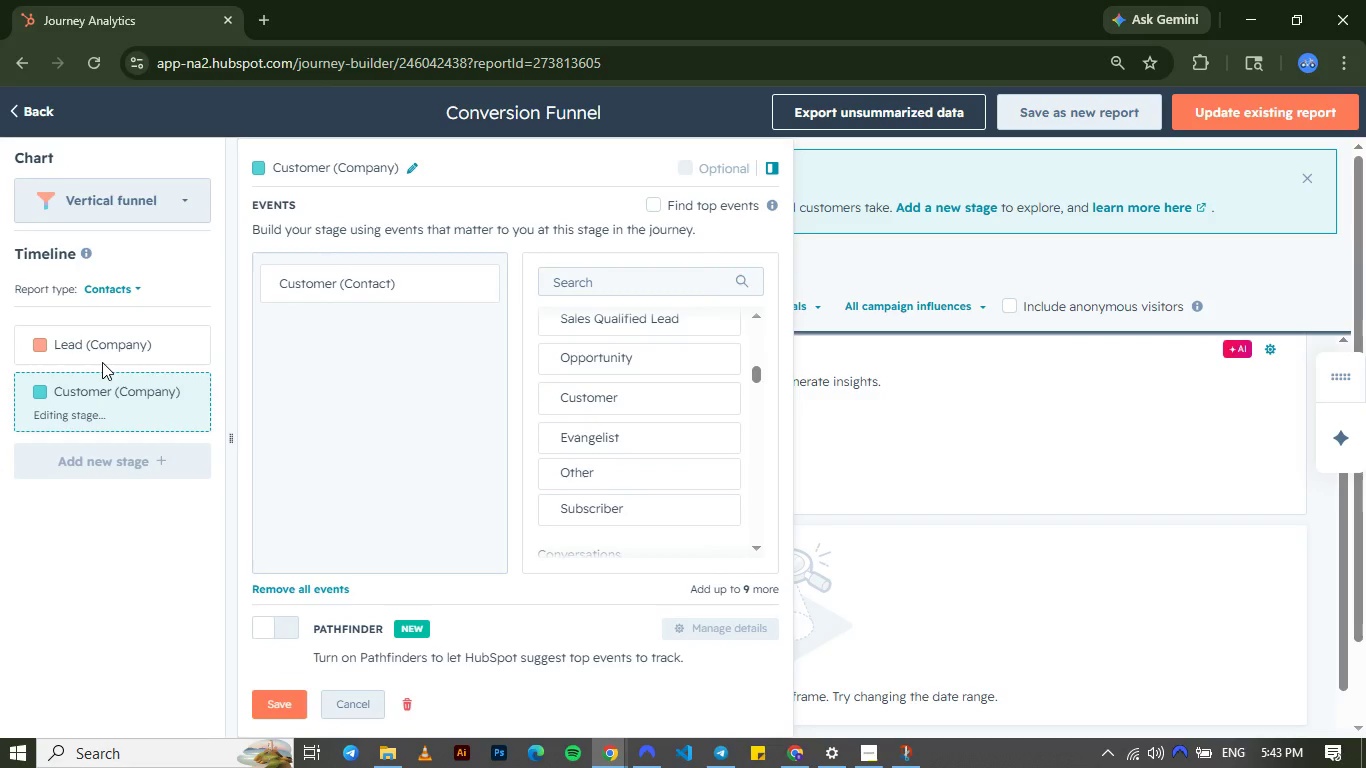 
wait(9.66)
 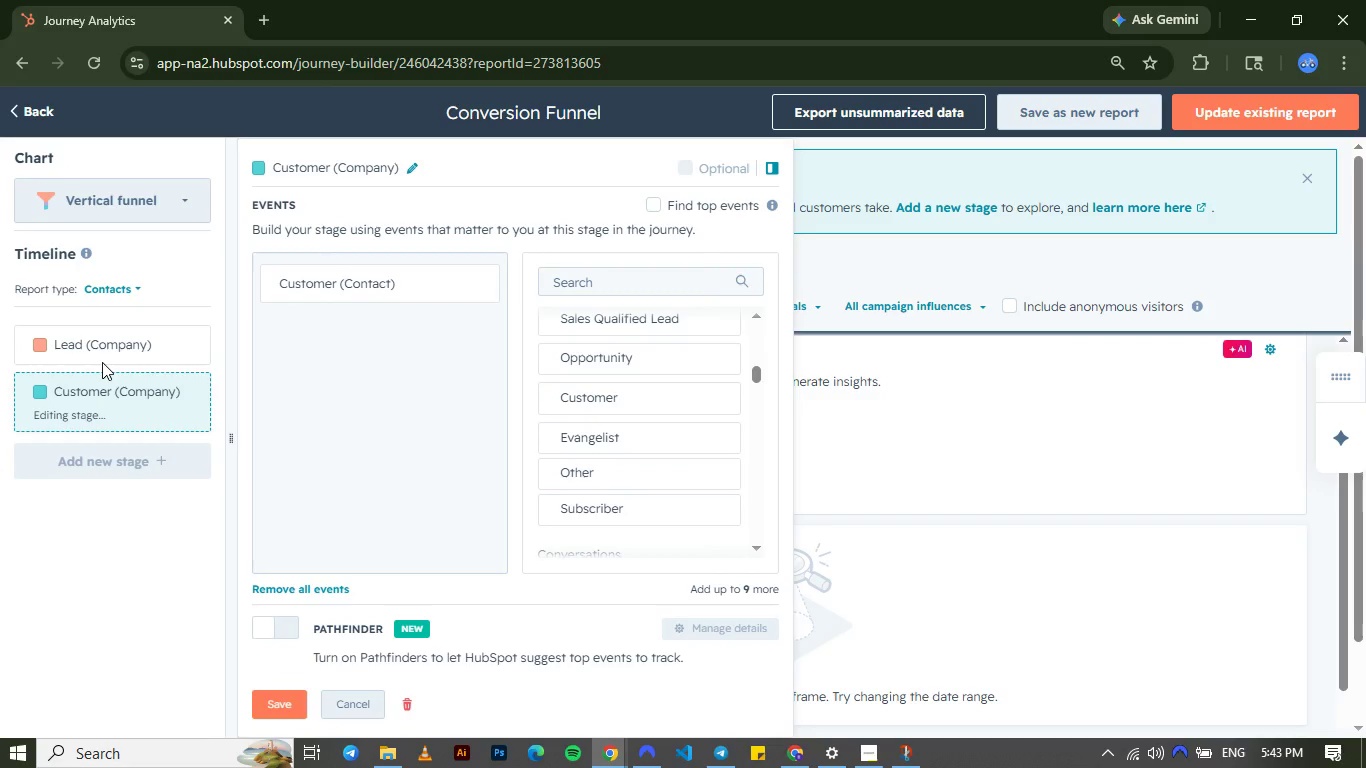 
left_click([99, 354])
 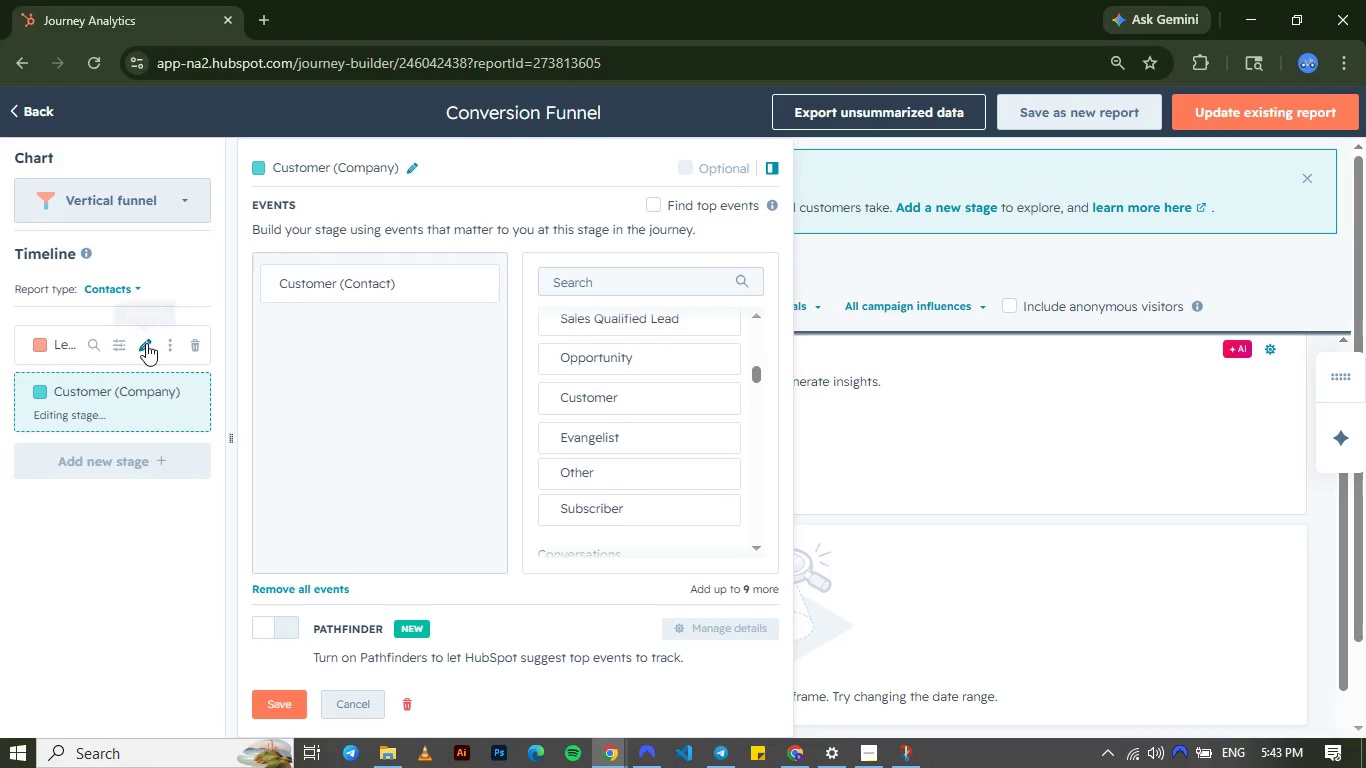 
left_click([146, 343])
 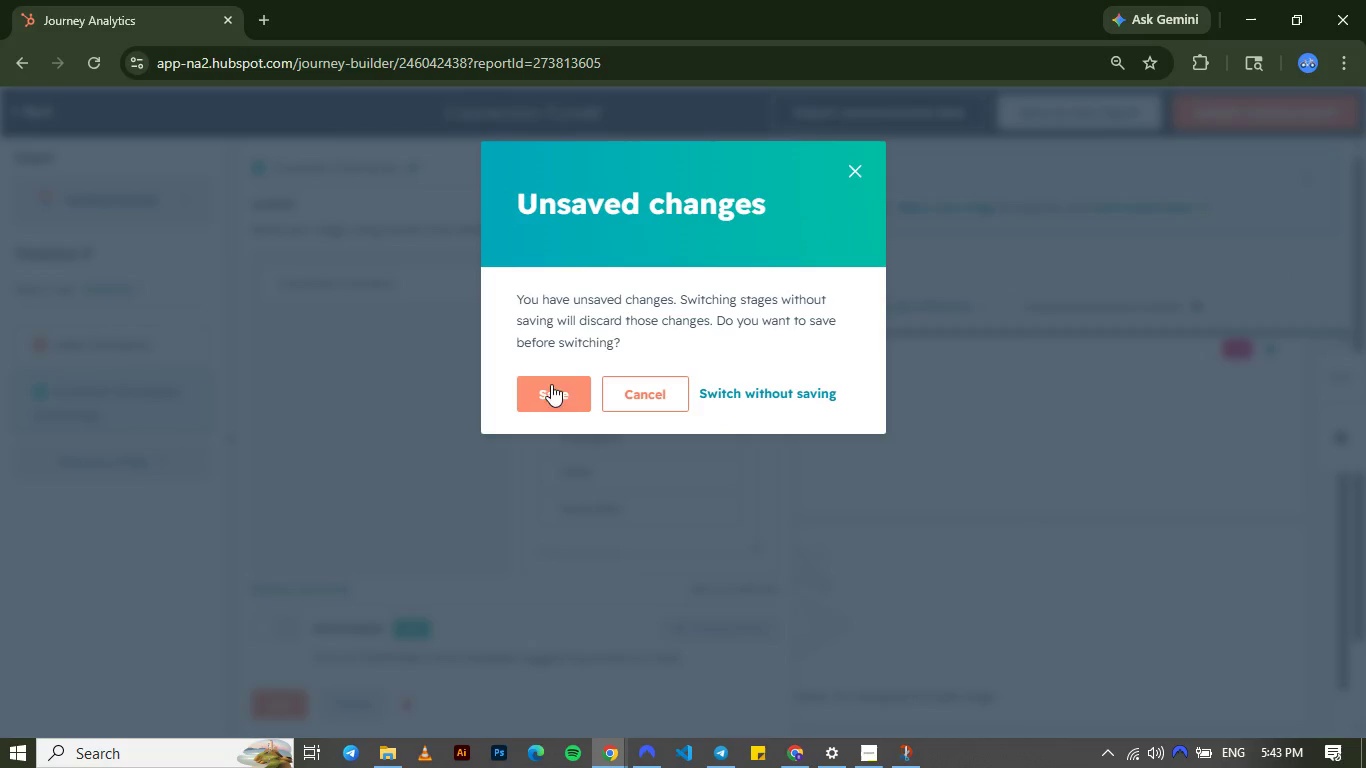 
left_click([573, 388])
 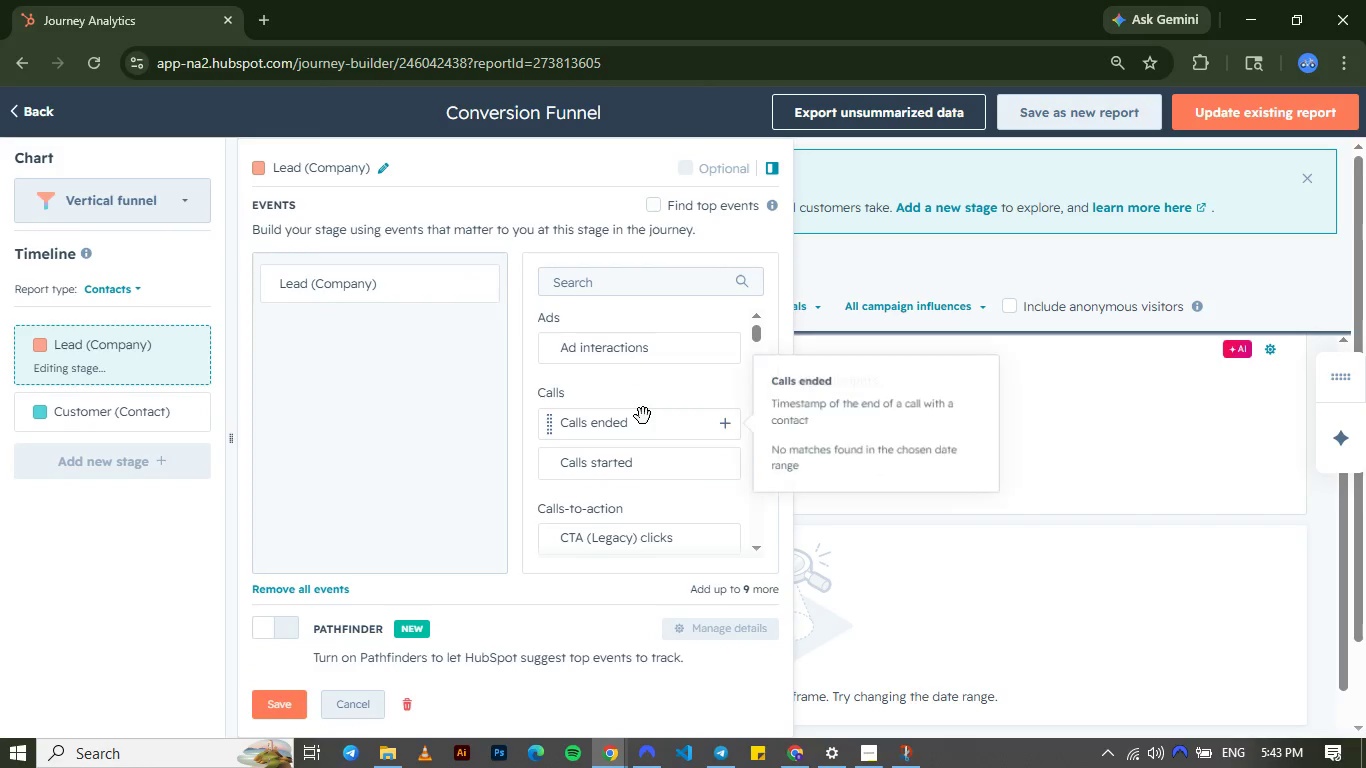 
wait(8.75)
 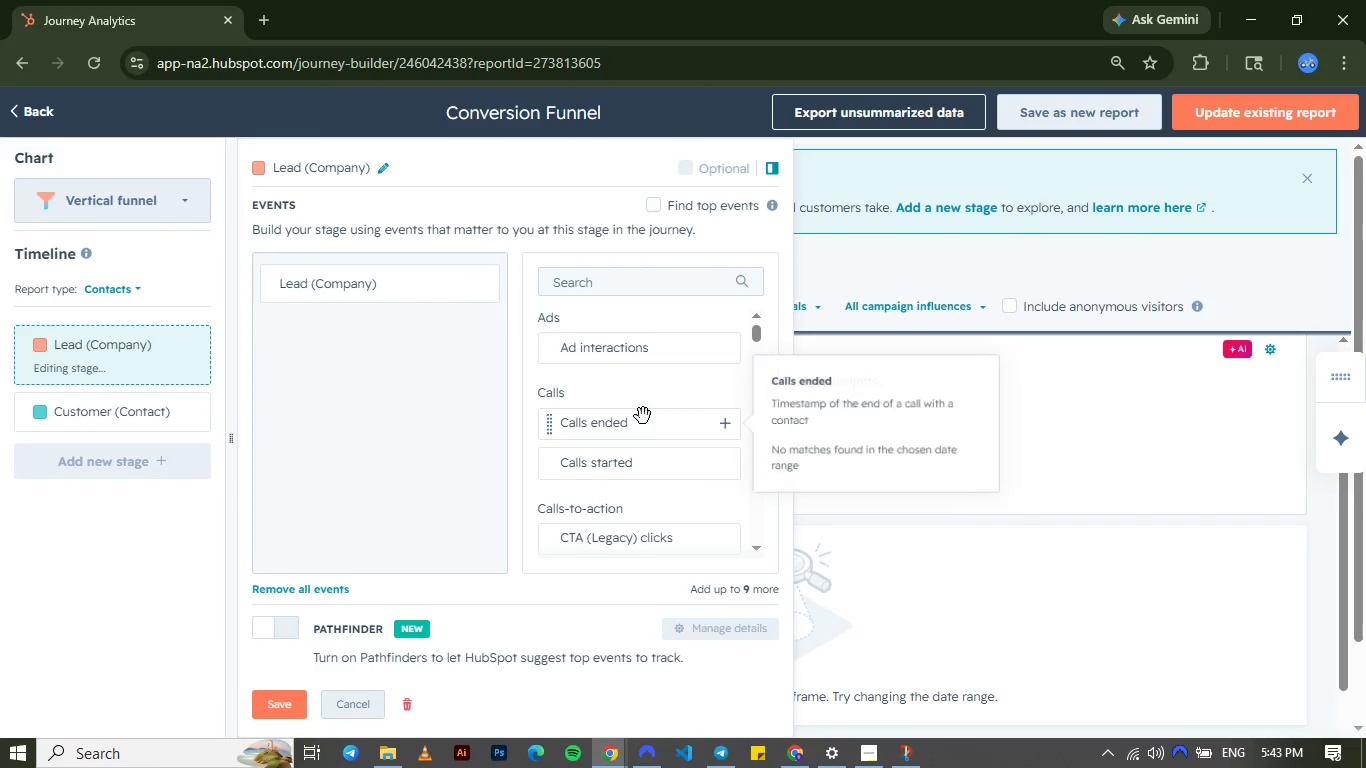 
left_click([582, 422])
 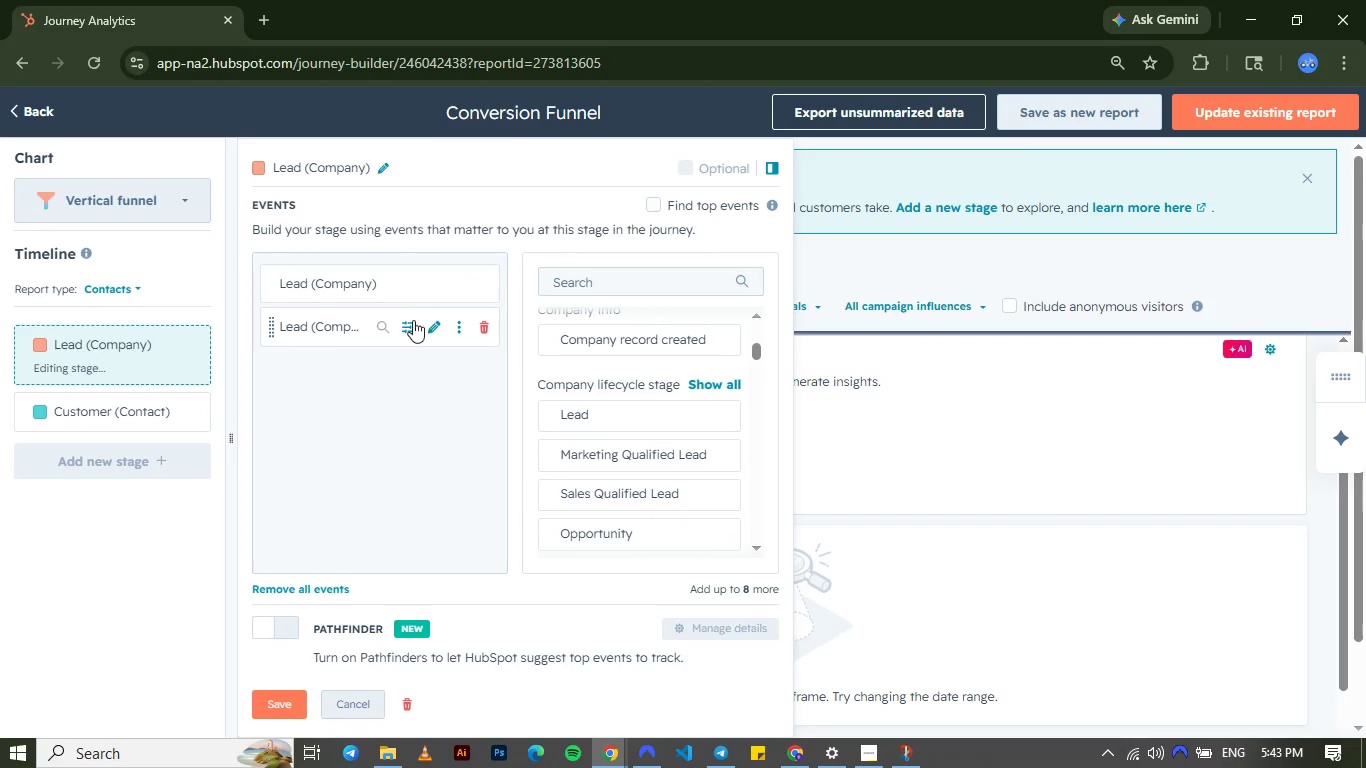 
left_click([431, 324])
 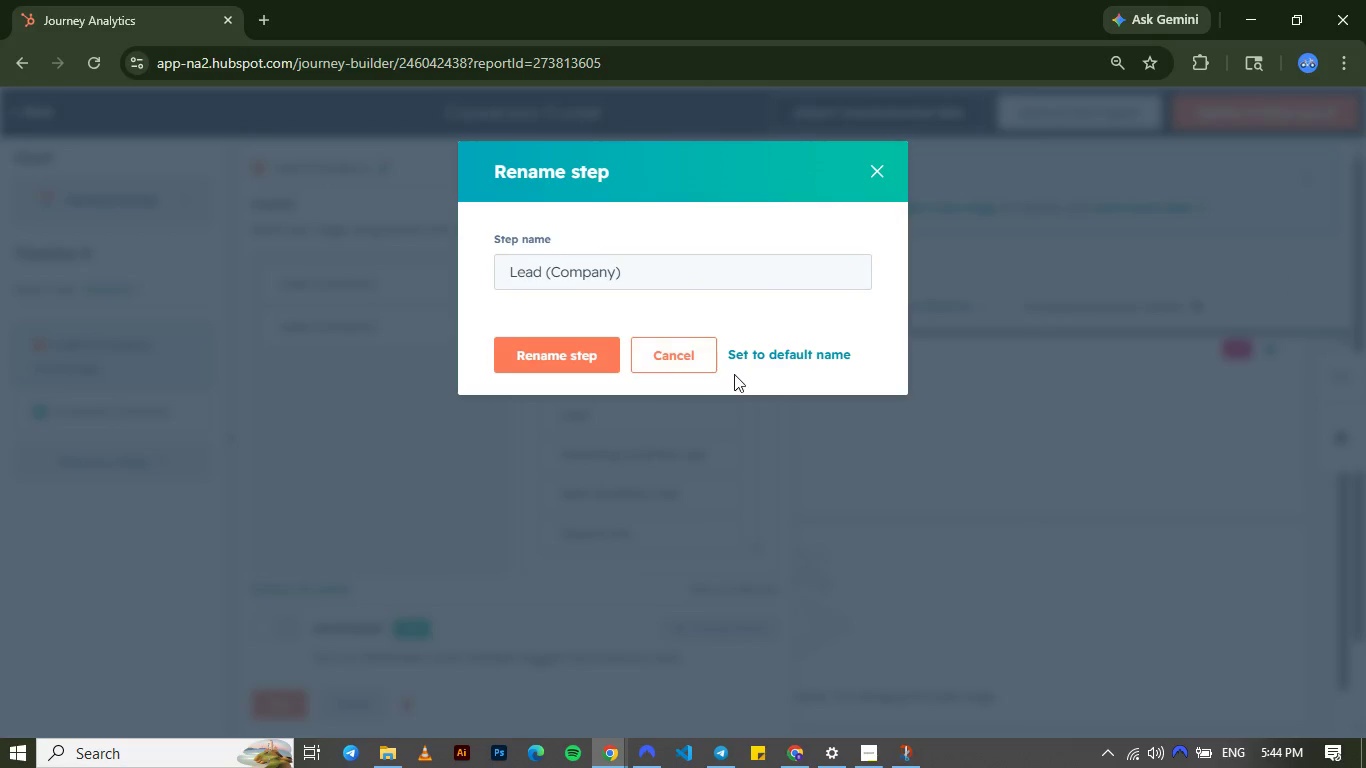 
left_click([686, 354])
 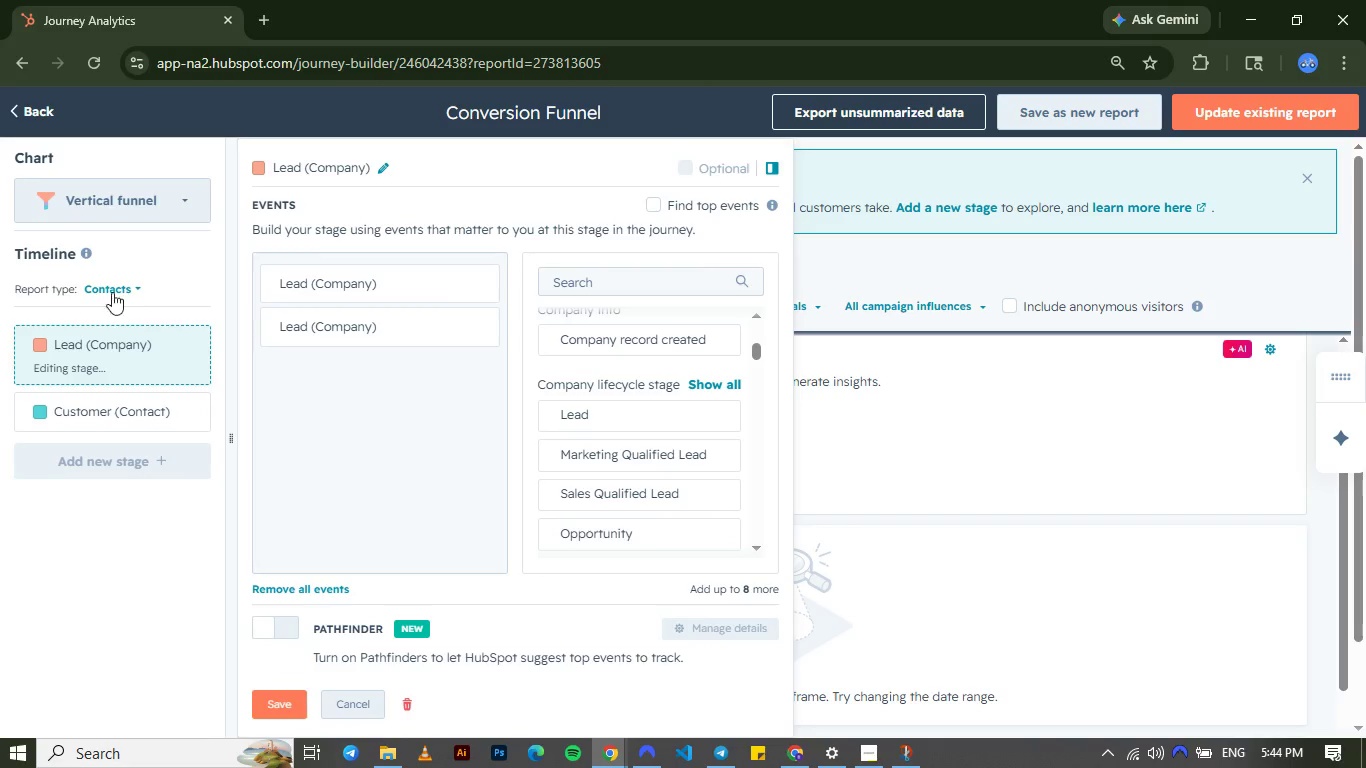 
left_click([104, 283])
 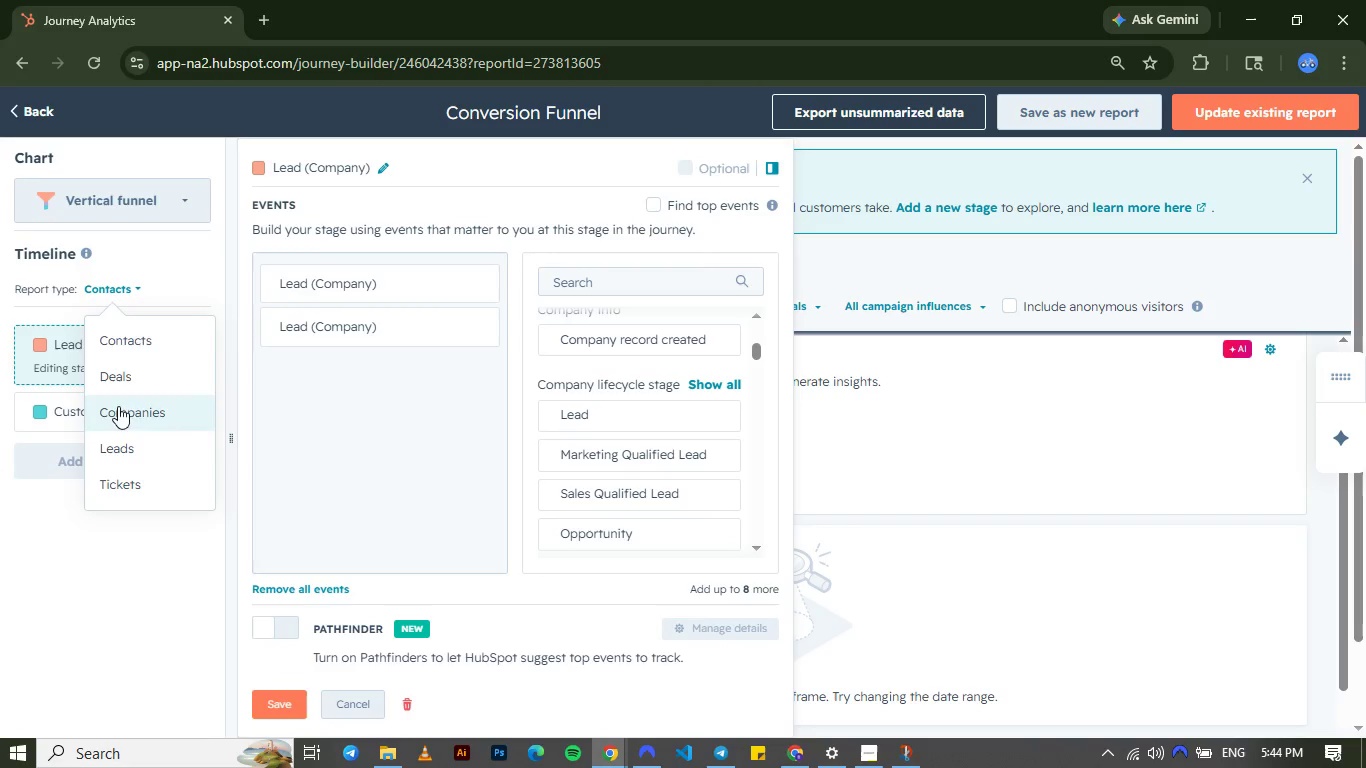 
left_click([119, 336])
 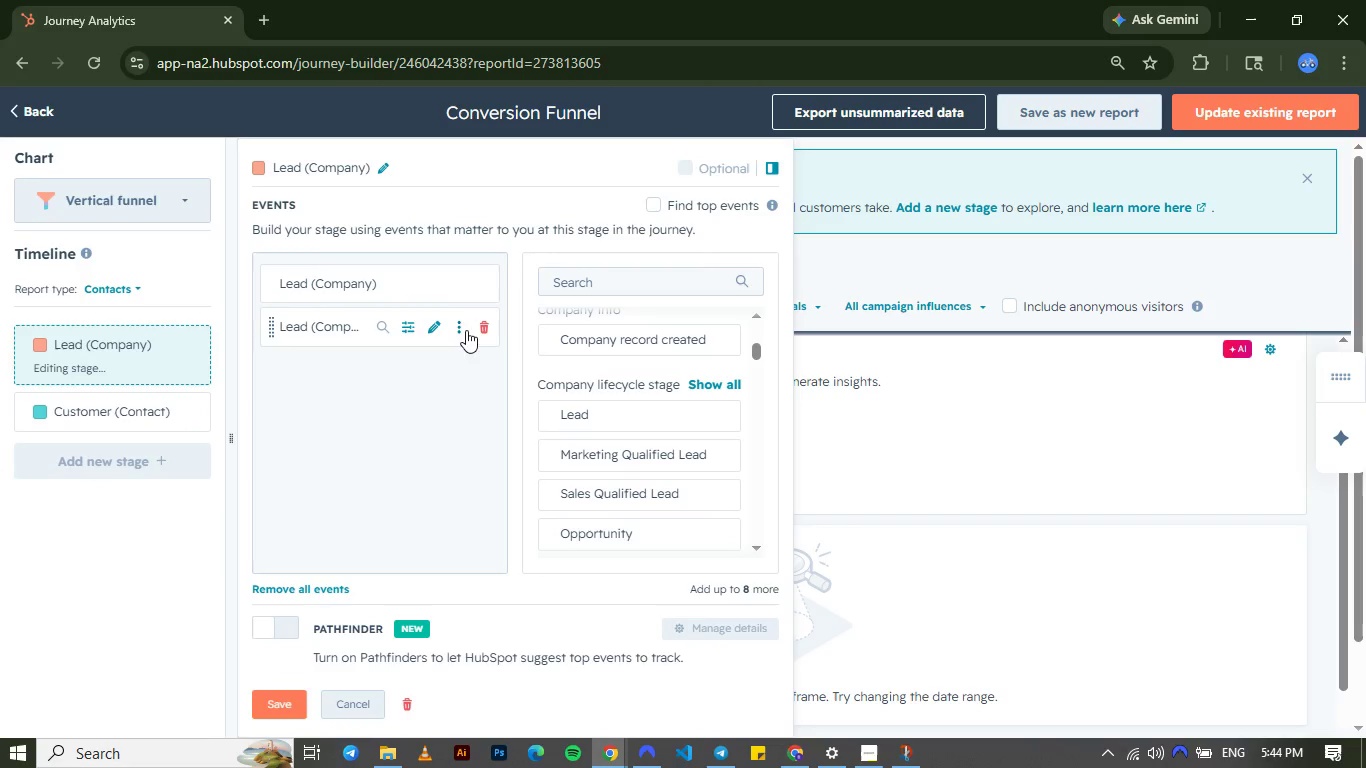 
left_click([484, 326])
 